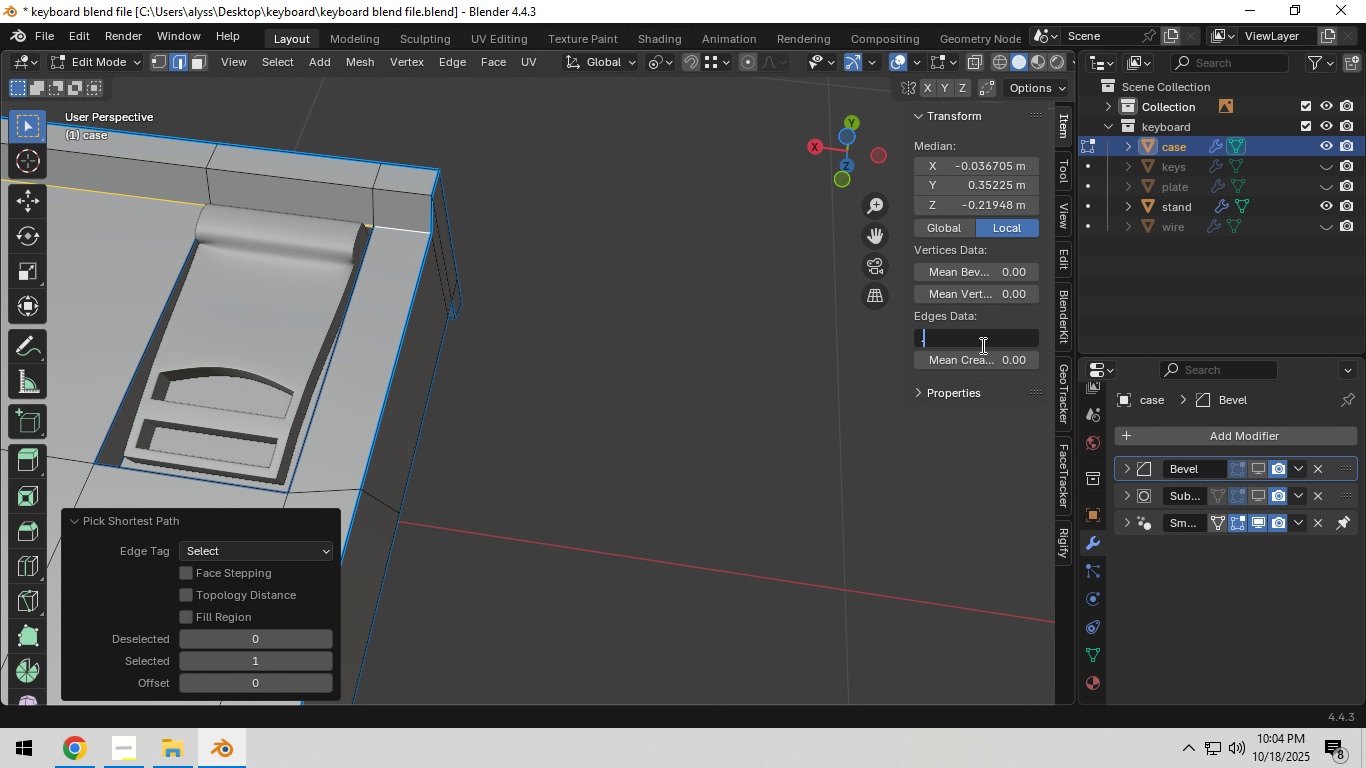 
key(NumpadDecimal)
 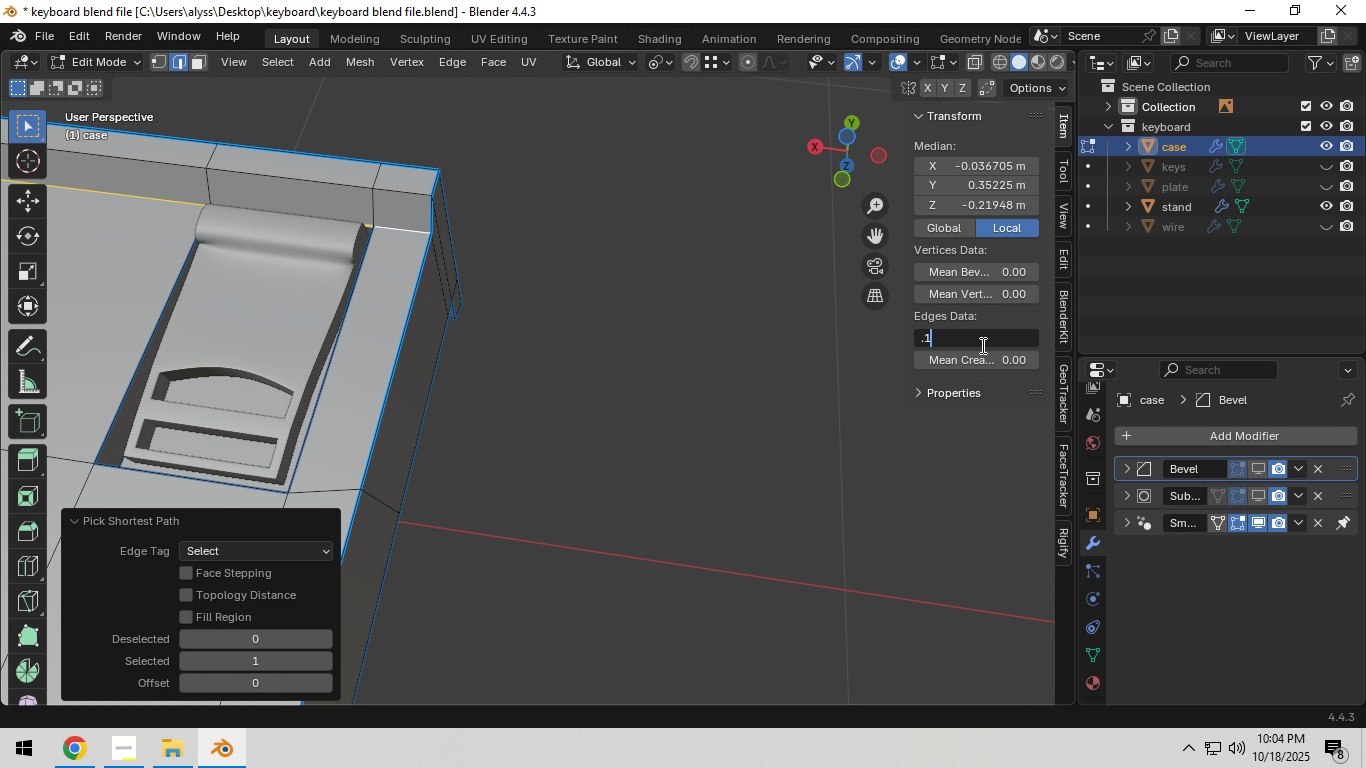 
key(Numpad1)
 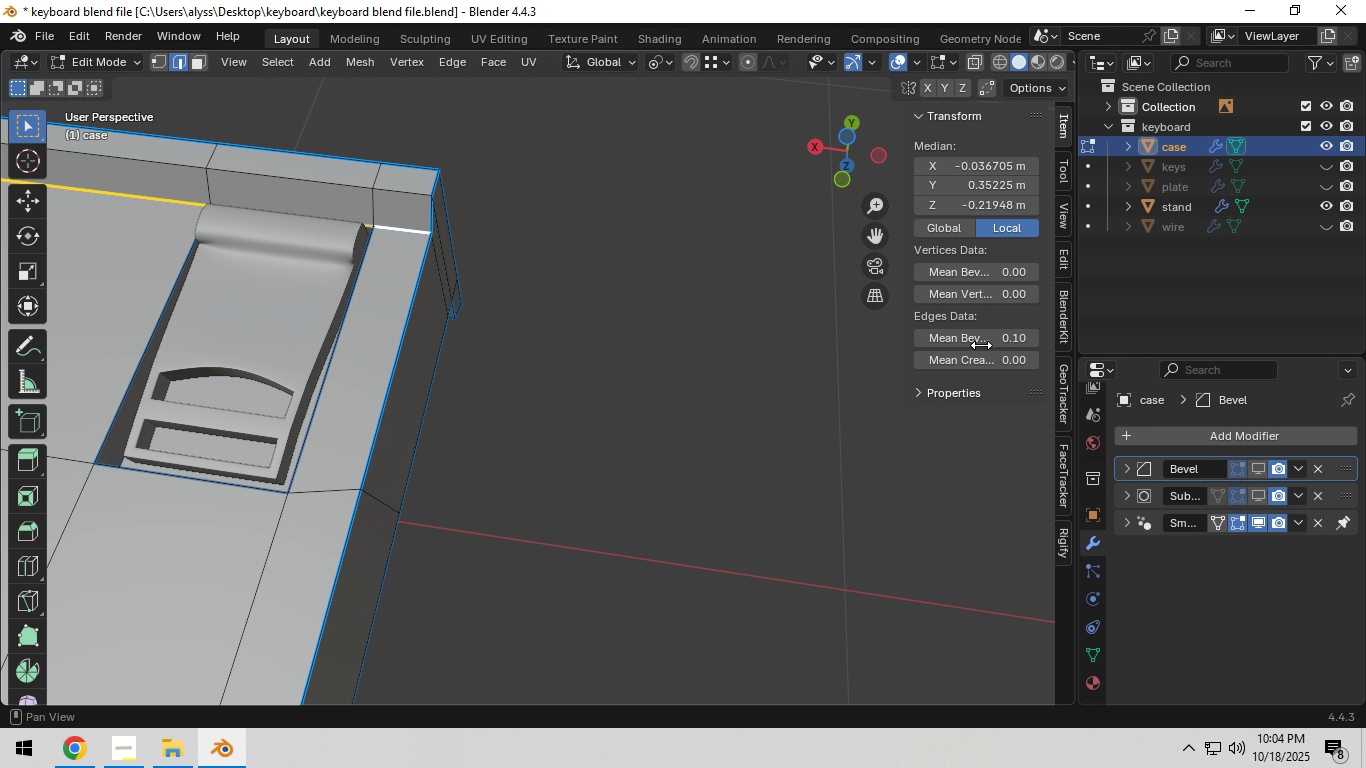 
key(NumpadEnter)
 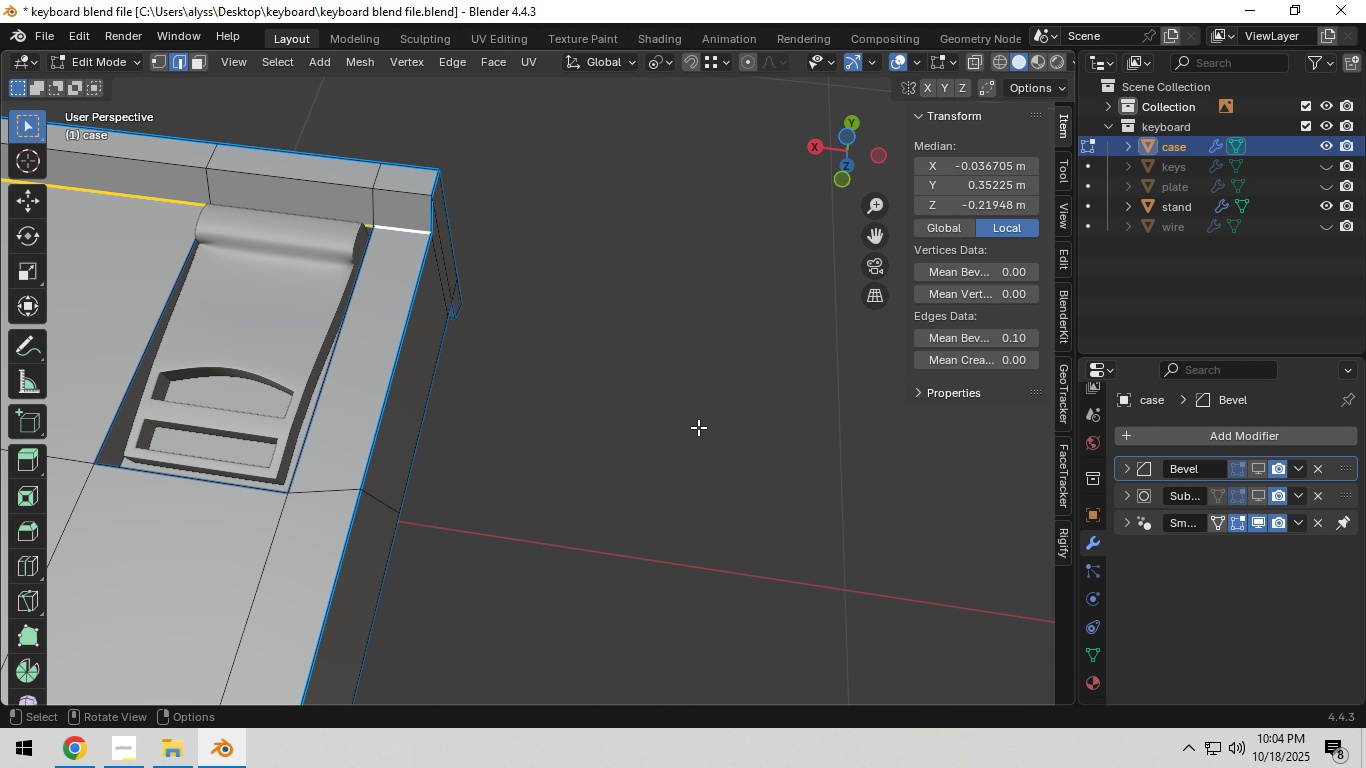 
key(Tab)
 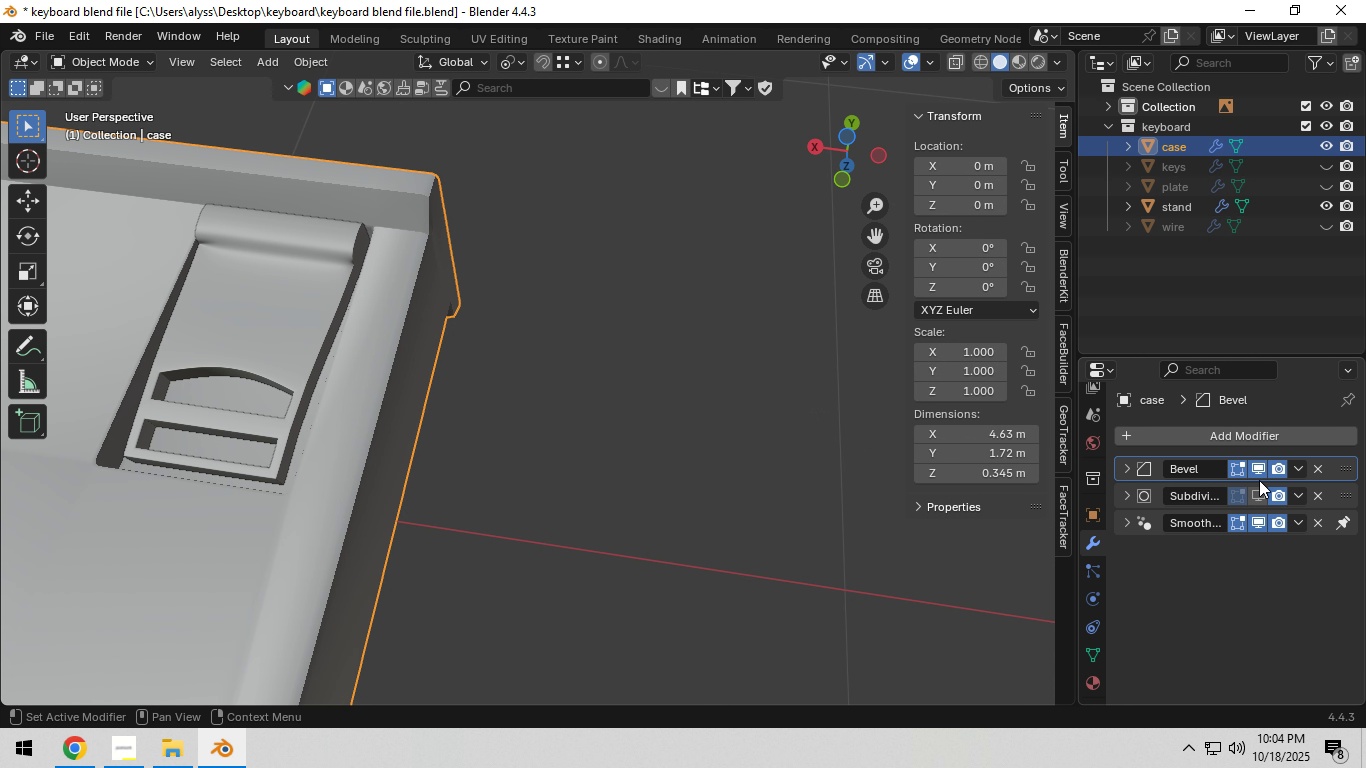 
double_click([1258, 484])
 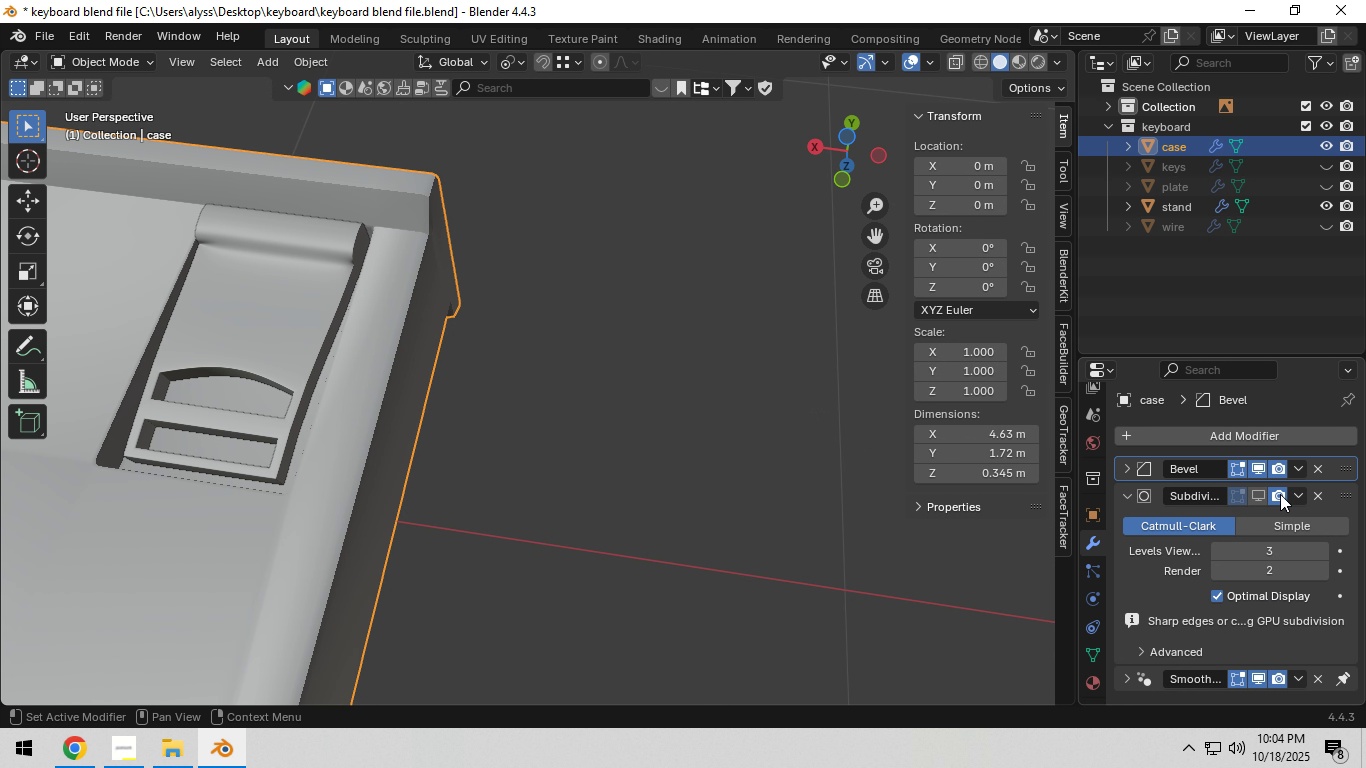 
left_click([1255, 498])
 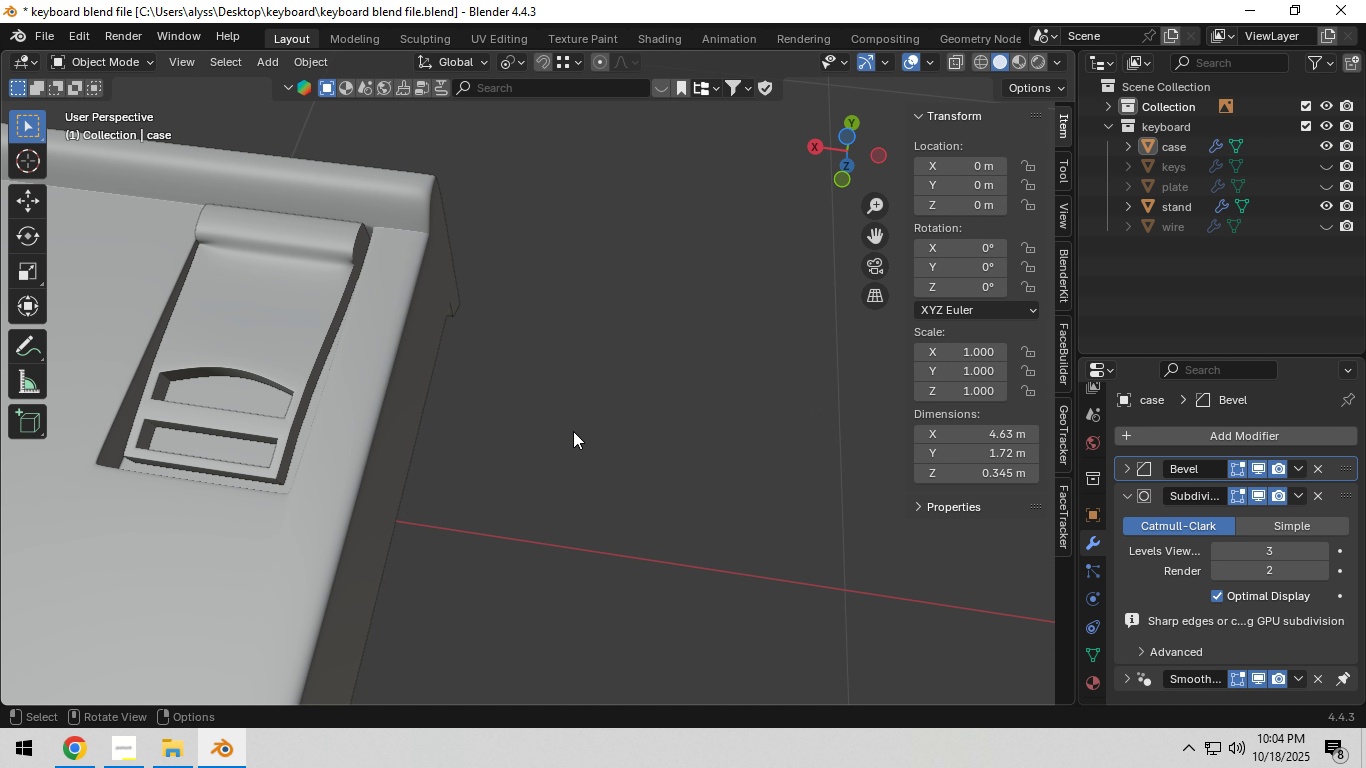 
left_click([573, 431])
 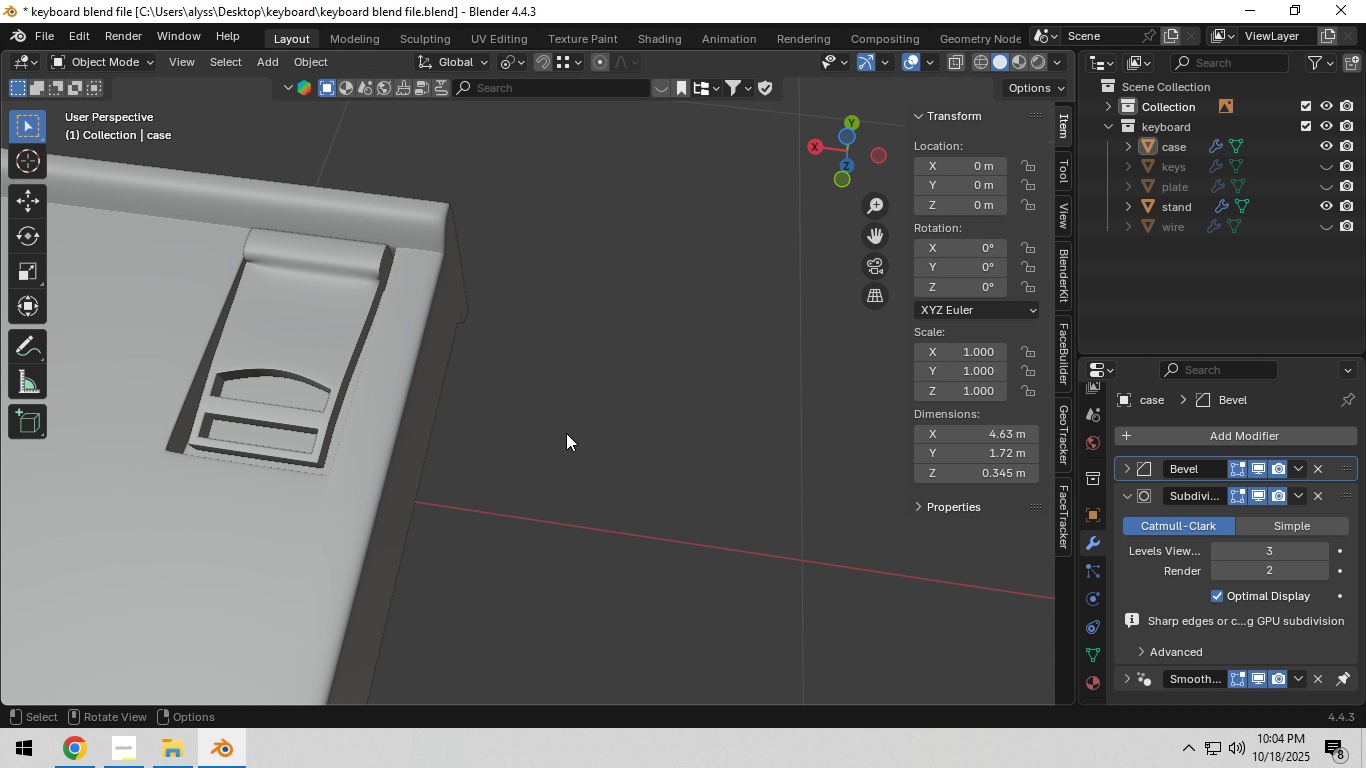 
scroll: coordinate [593, 430], scroll_direction: down, amount: 17.0
 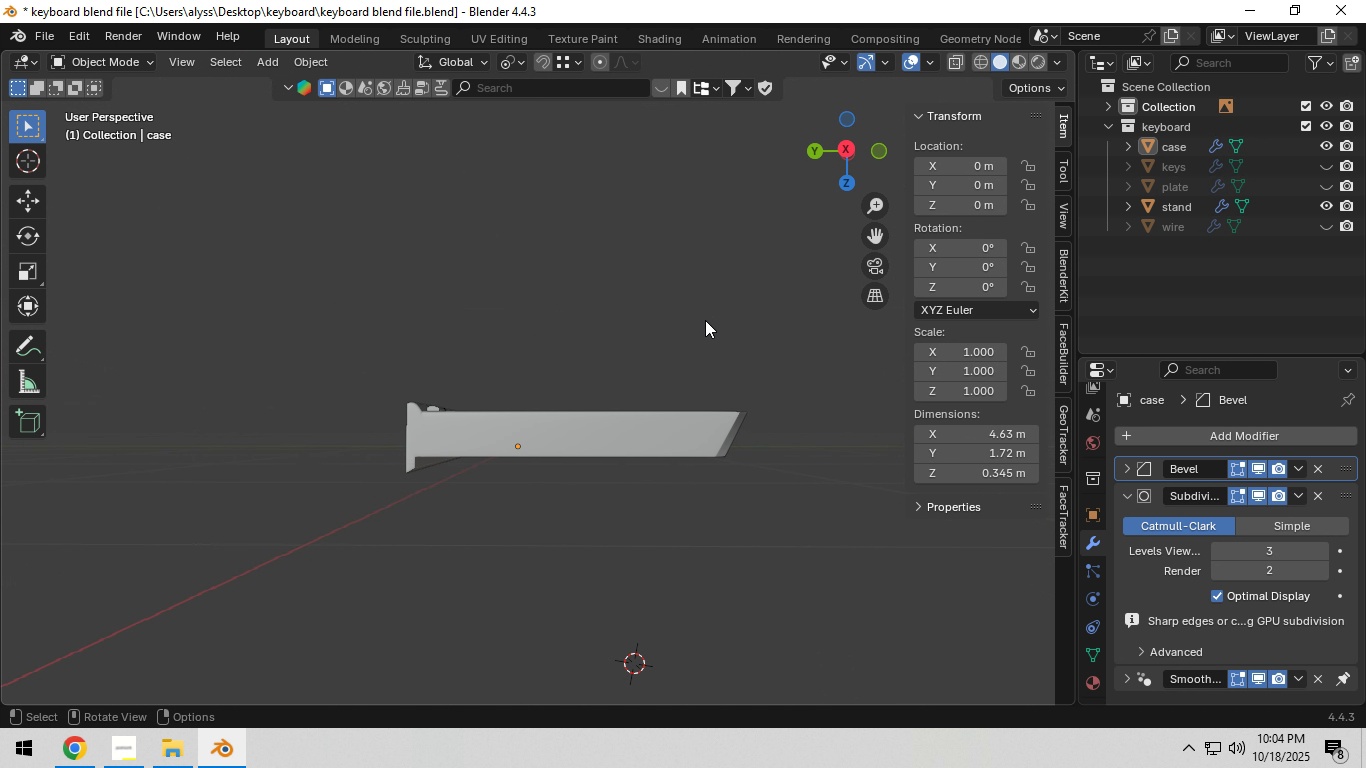 
left_click([709, 320])
 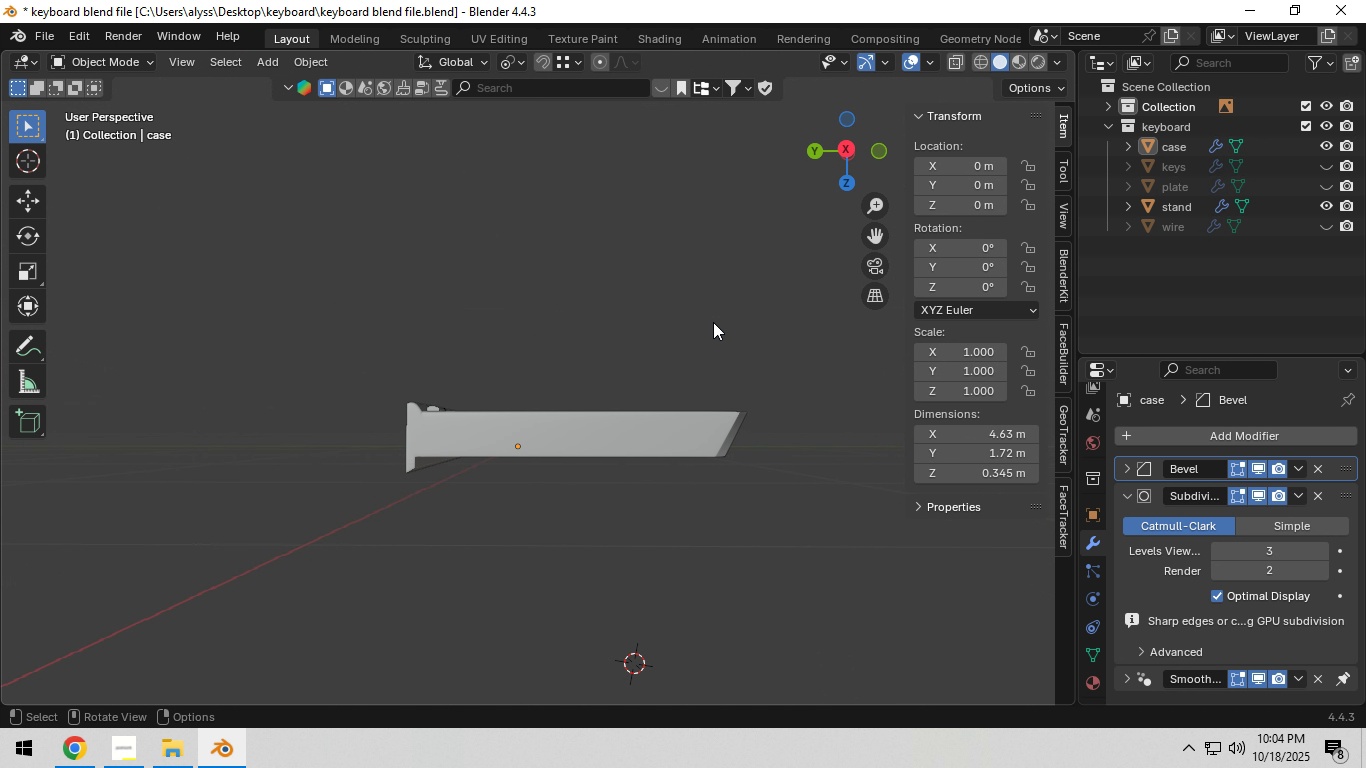 
key(Control+S)
 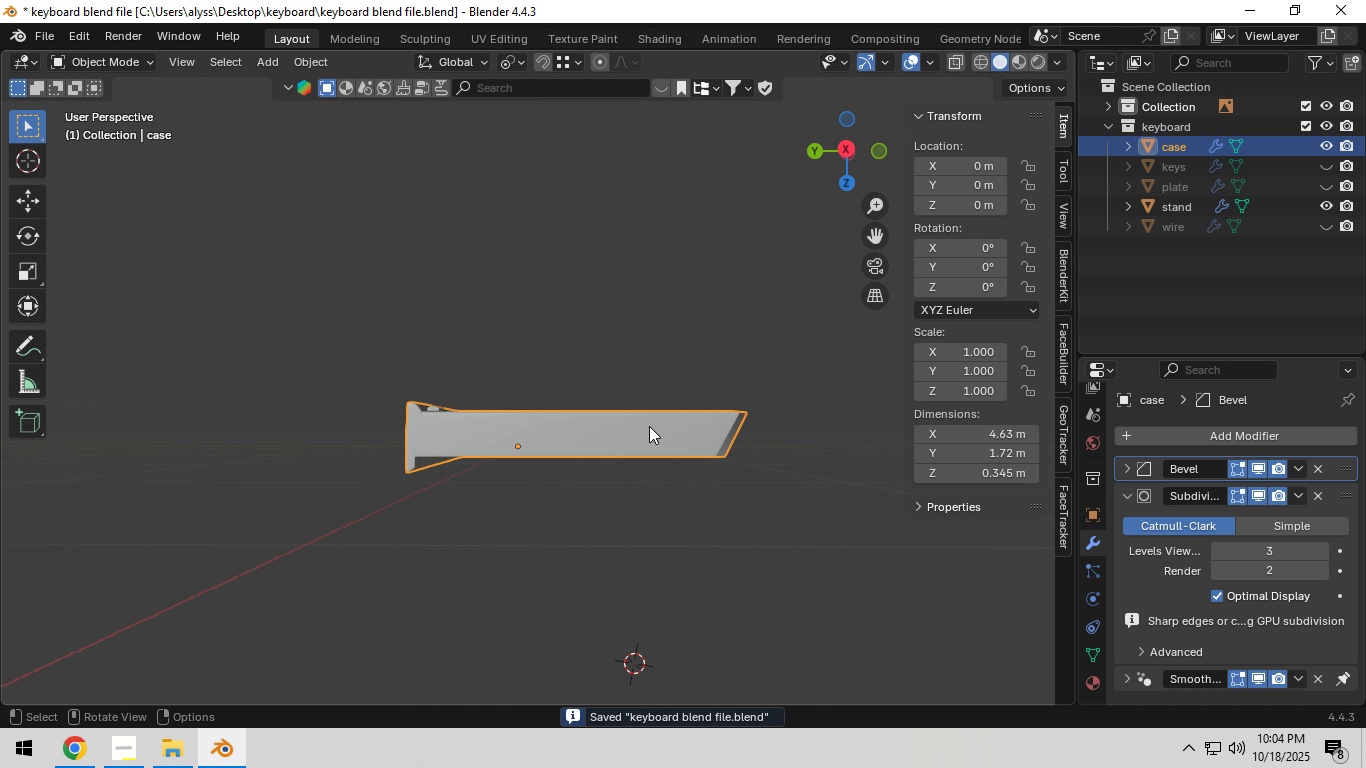 
hold_key(key=Backquote, duration=1.5)
 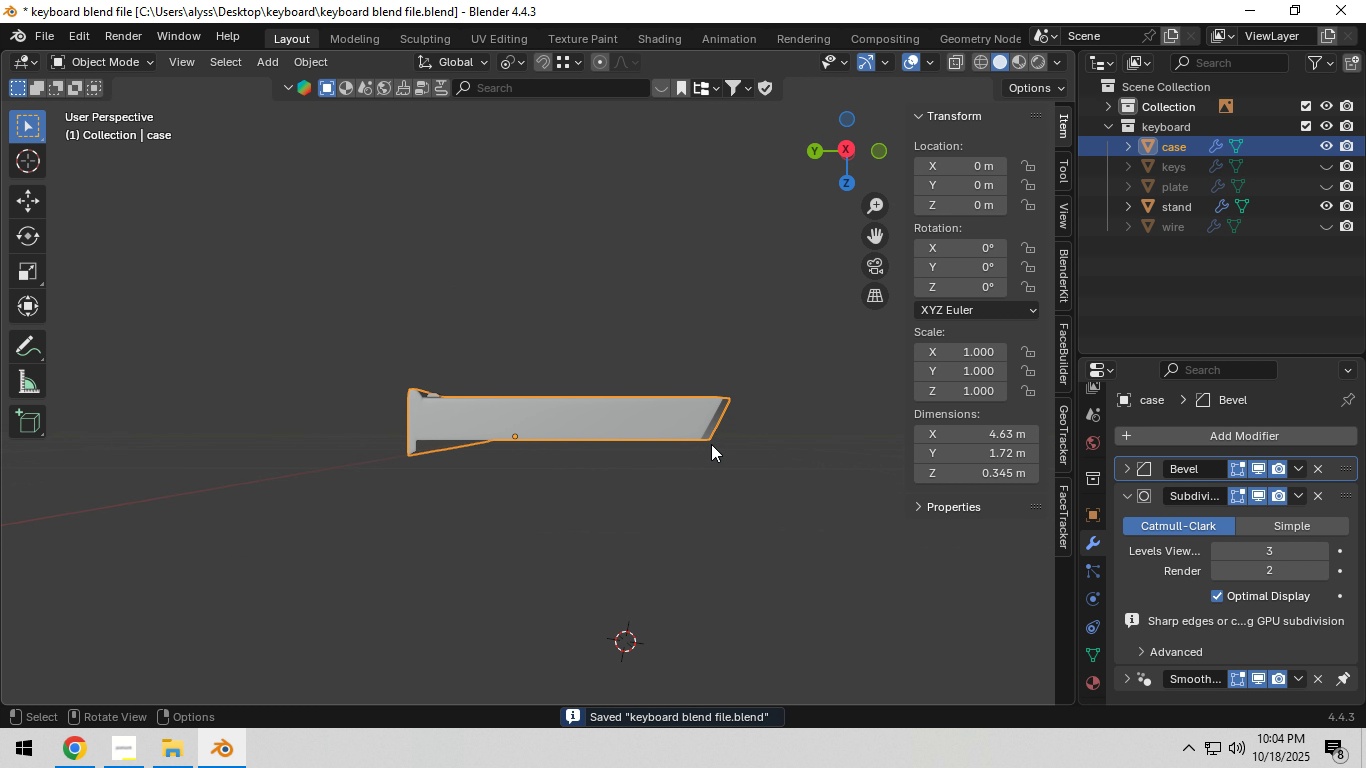 
key(Backquote)
 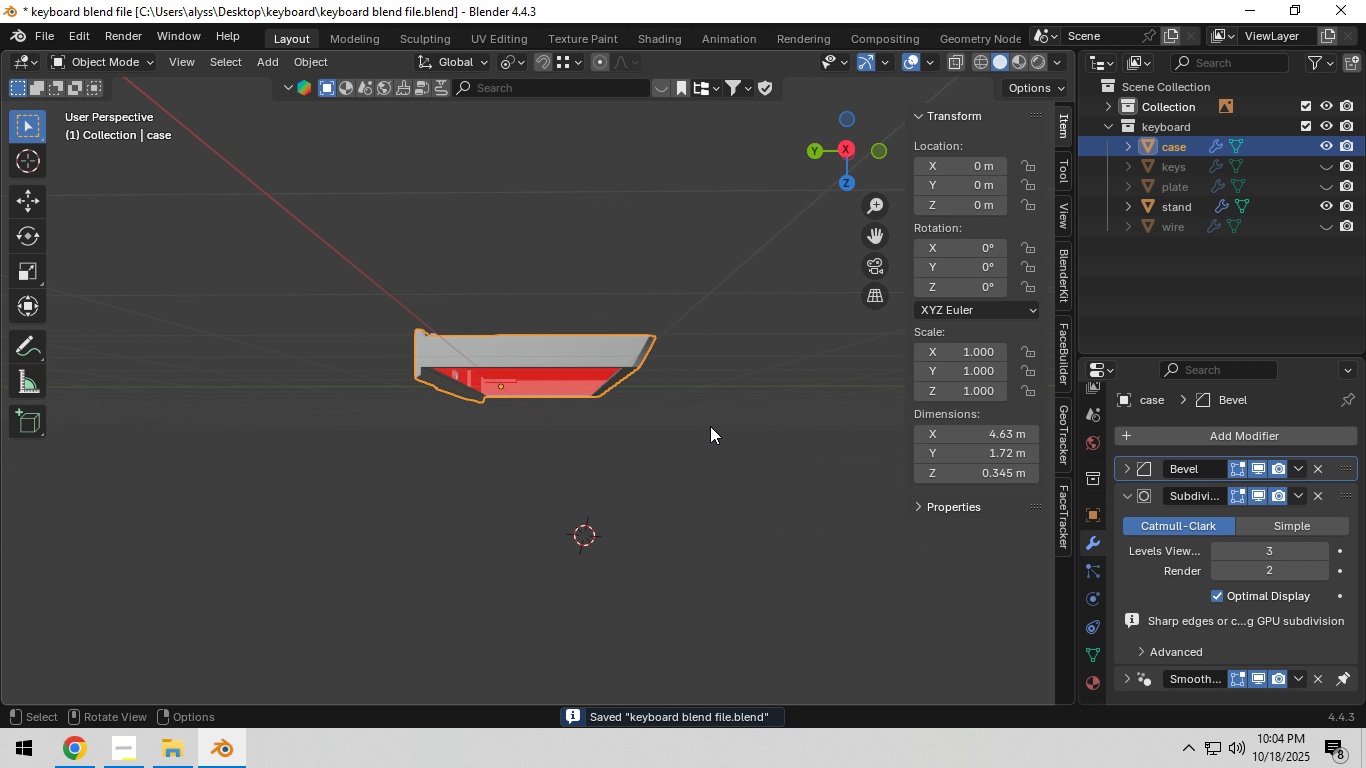 
hold_key(key=Backquote, duration=1.46)
 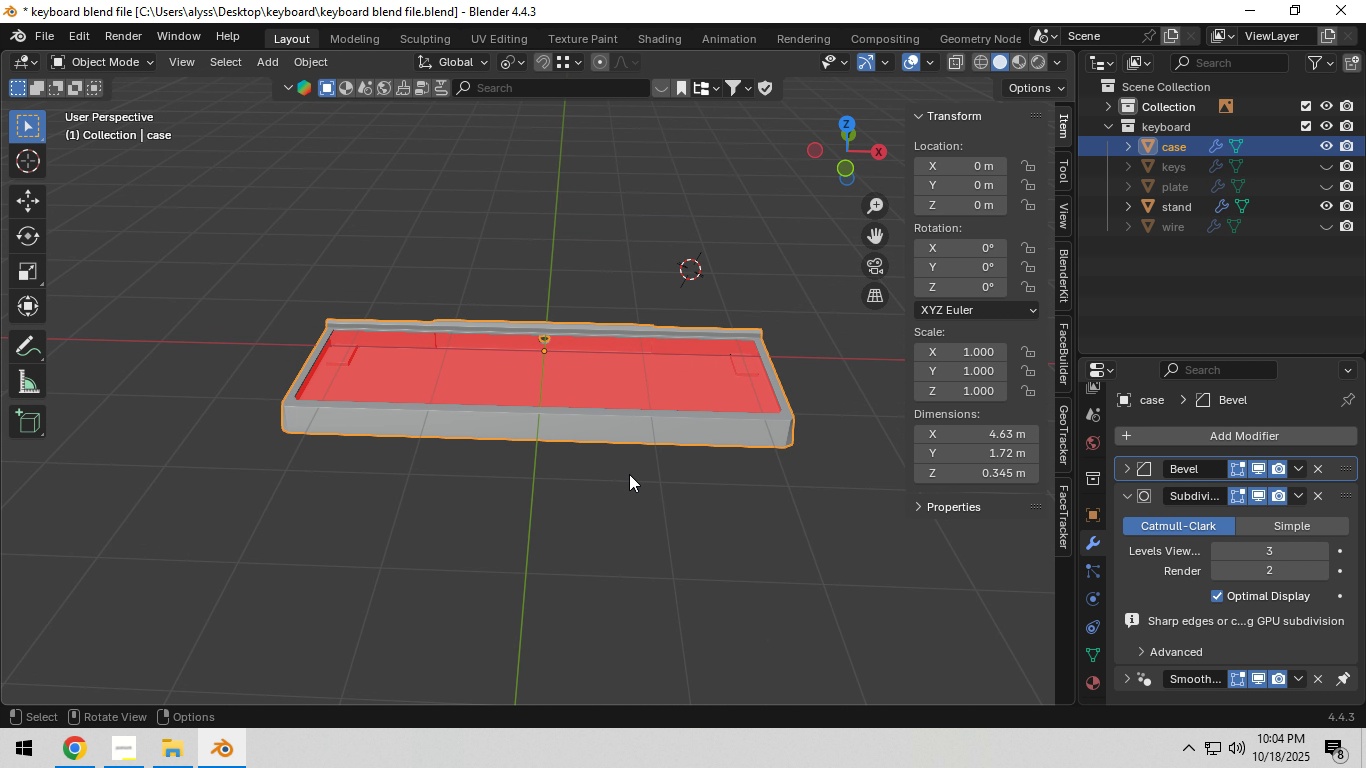 
left_click([629, 521])
 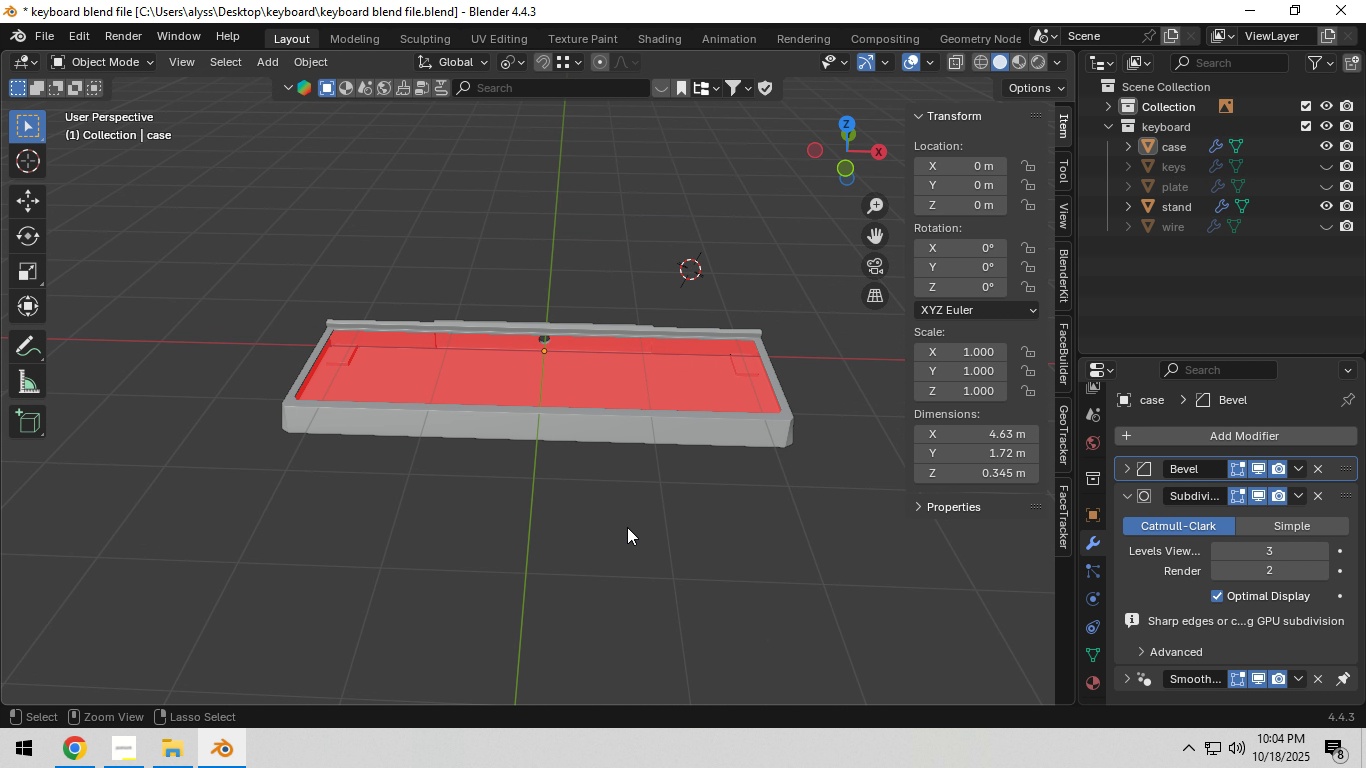 
key(Control+S)
 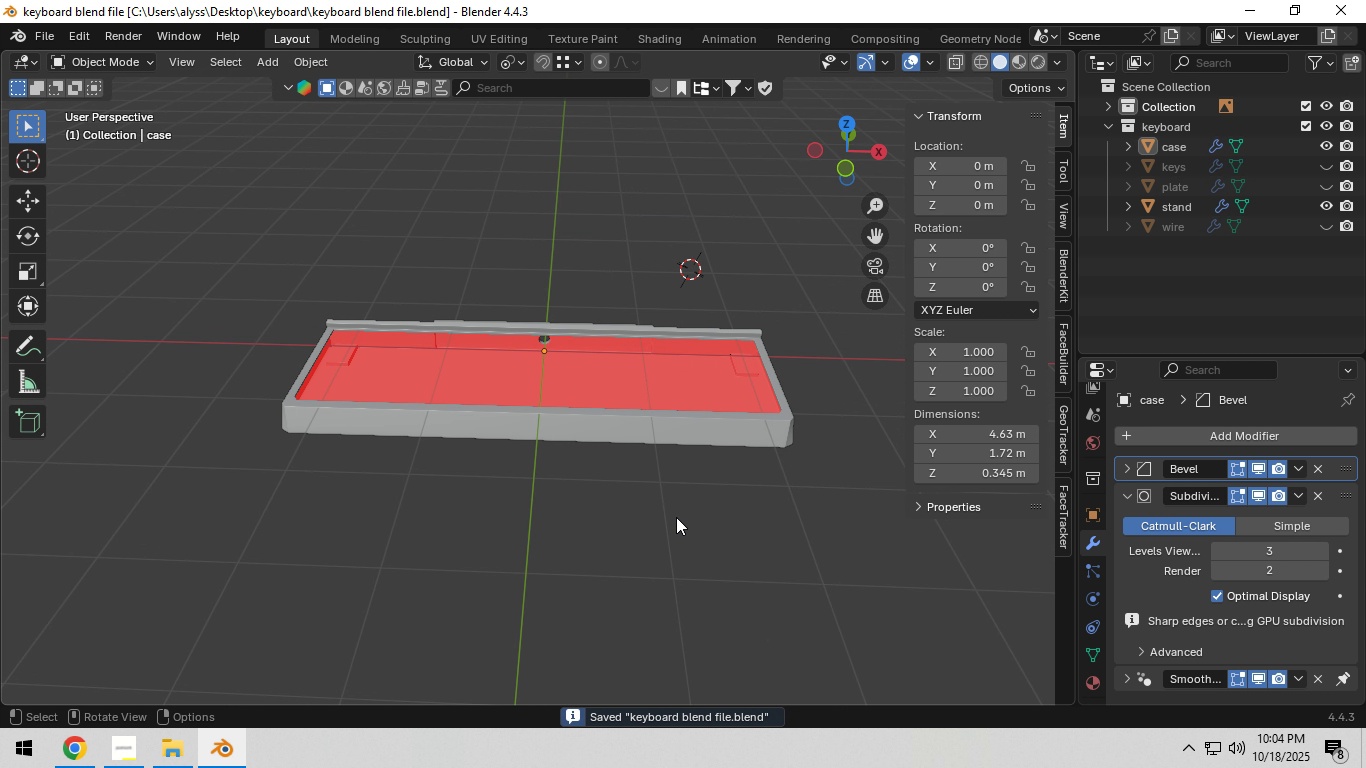 
hold_key(key=ShiftLeft, duration=0.34)
 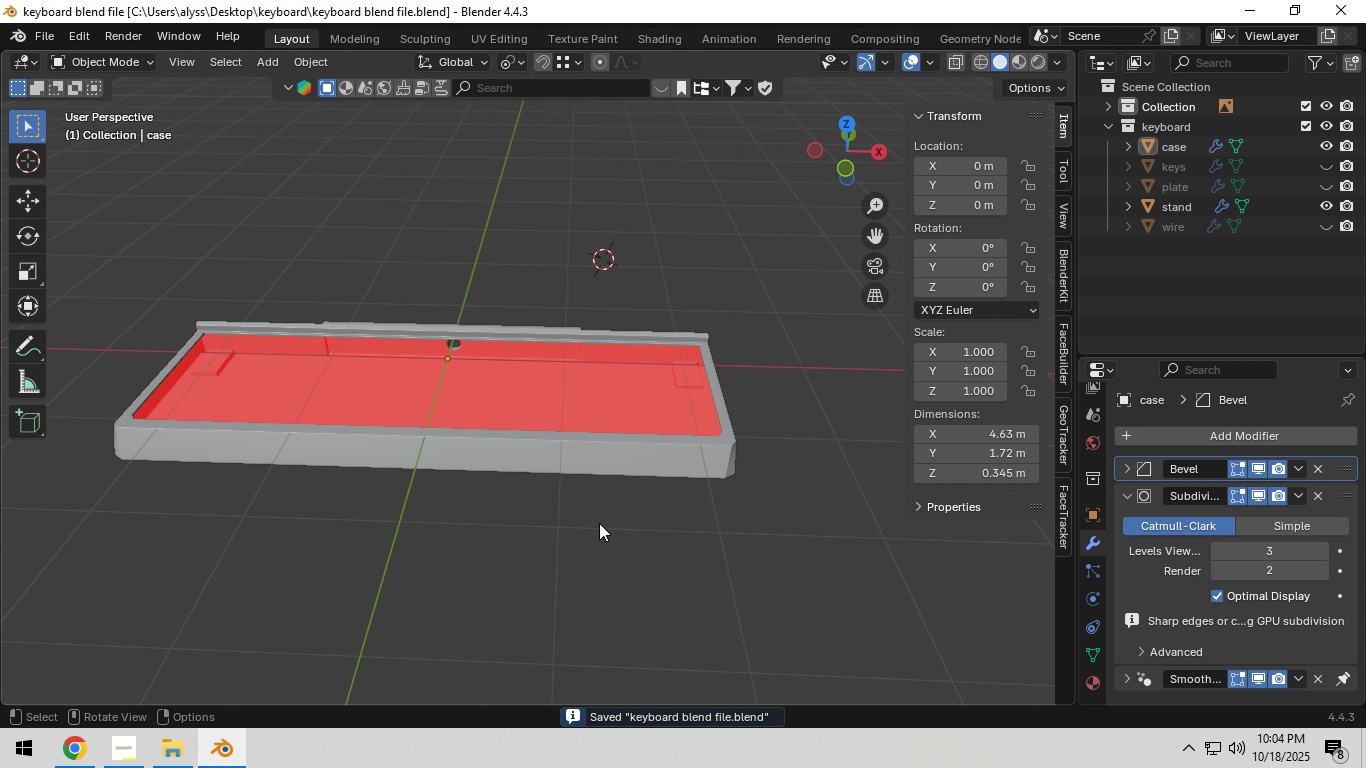 
scroll: coordinate [599, 523], scroll_direction: up, amount: 4.0
 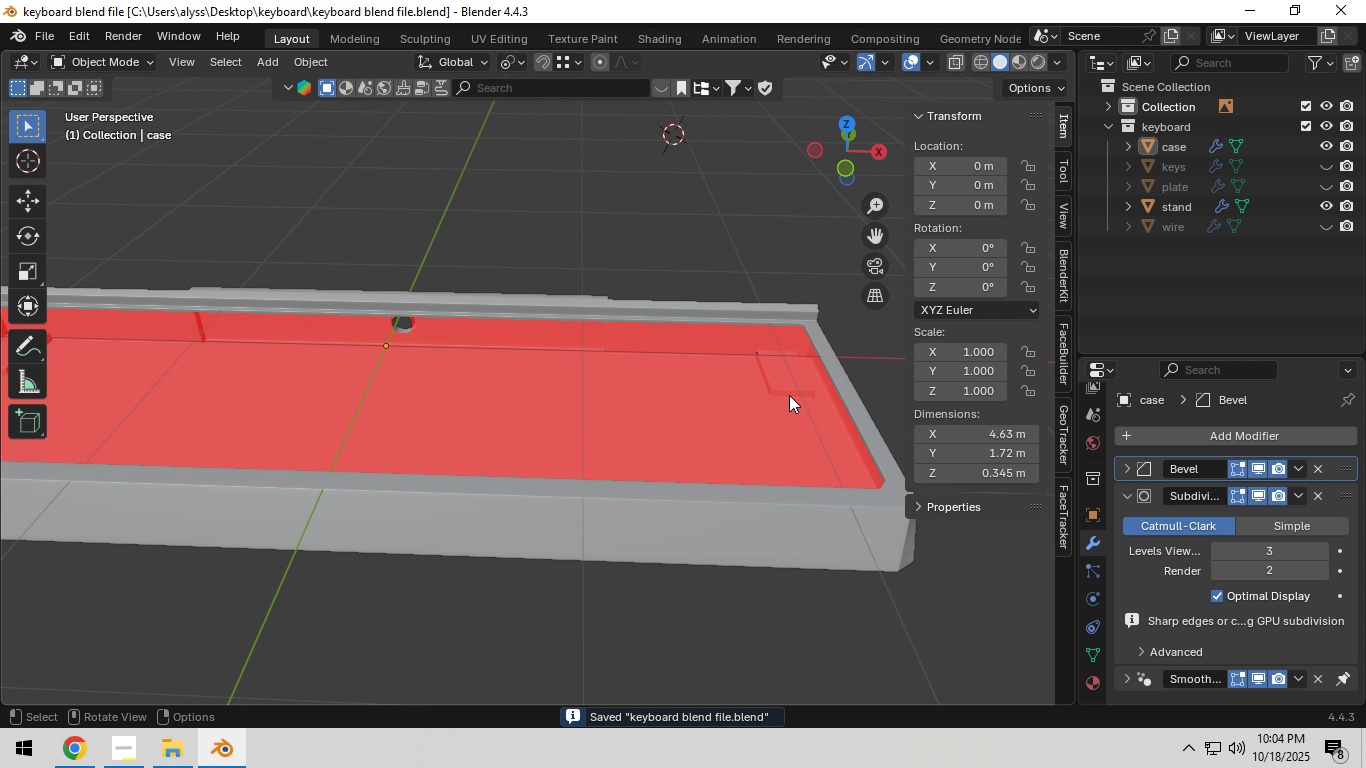 
hold_key(key=ShiftLeft, duration=0.66)
 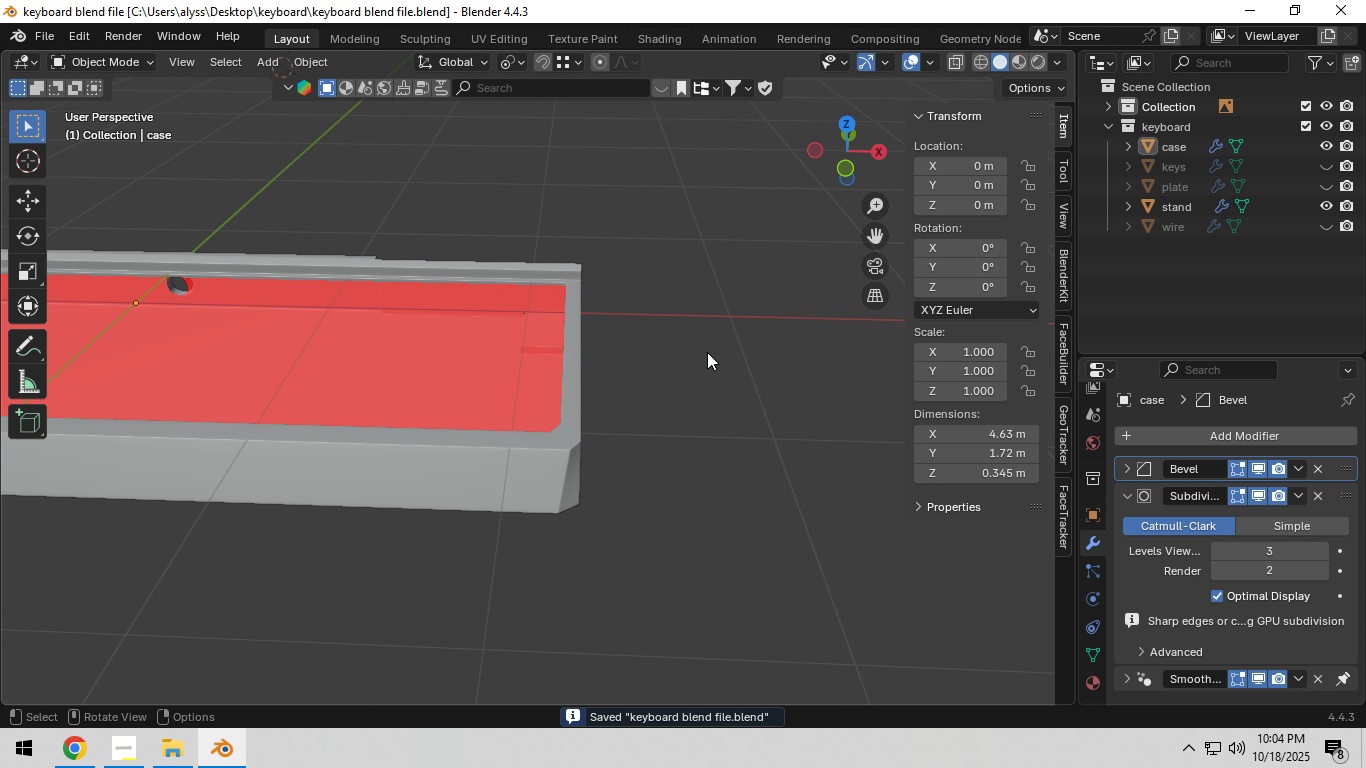 
key(Control+S)
 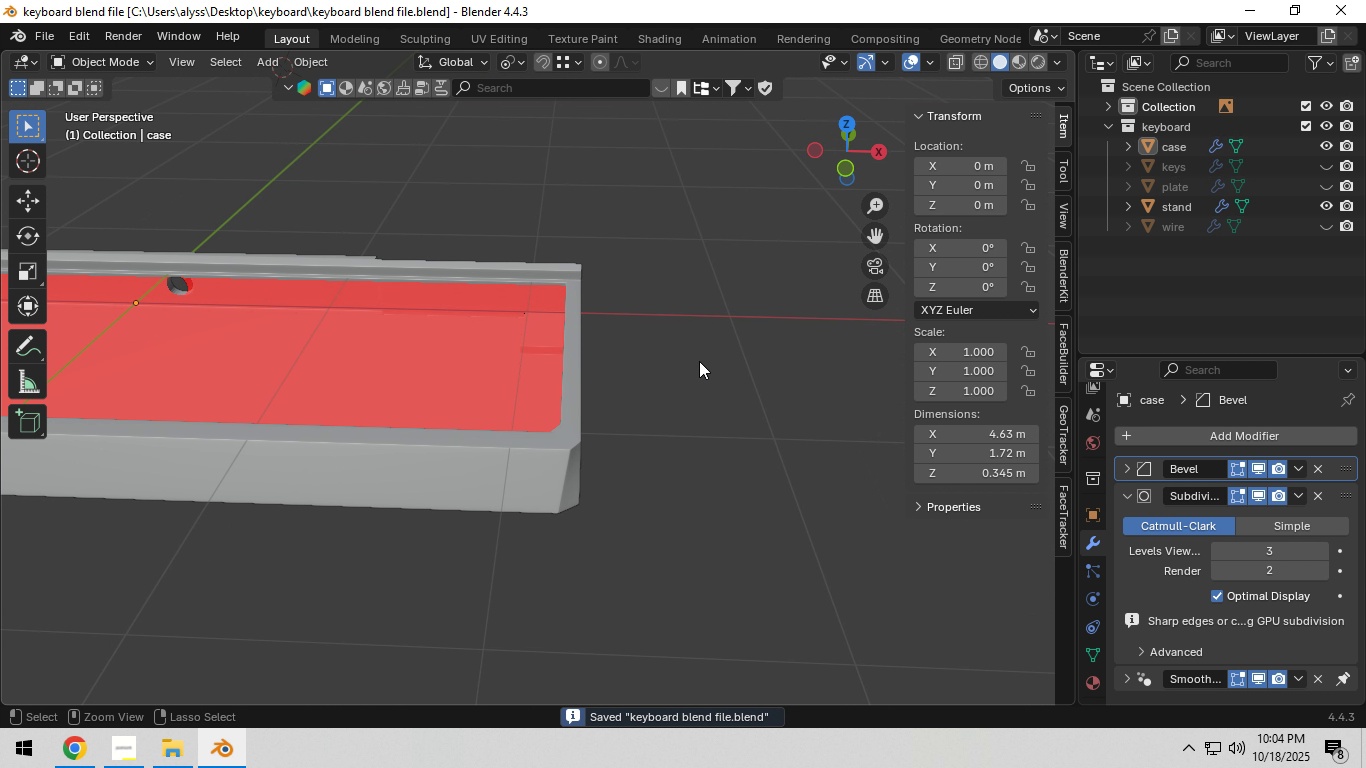 
key(Control+S)
 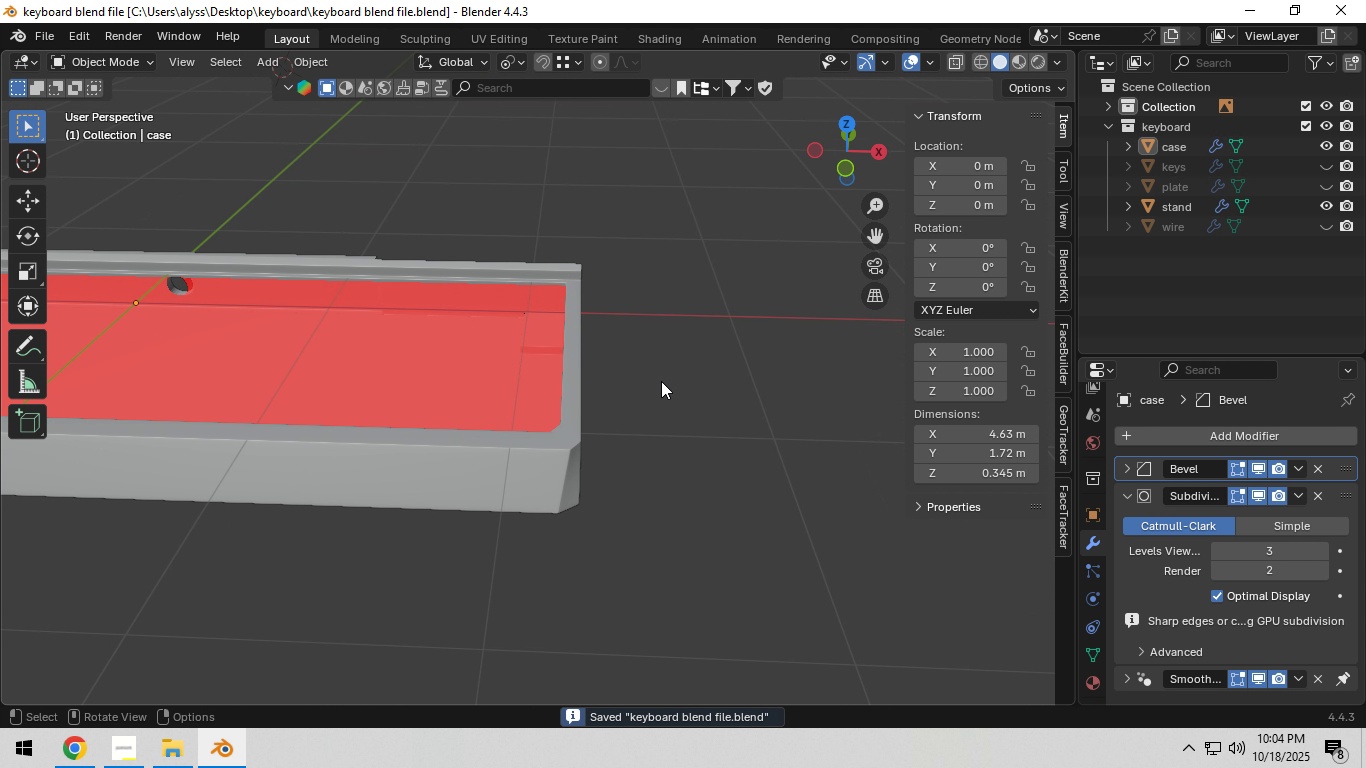 
hold_key(key=ShiftLeft, duration=0.38)
 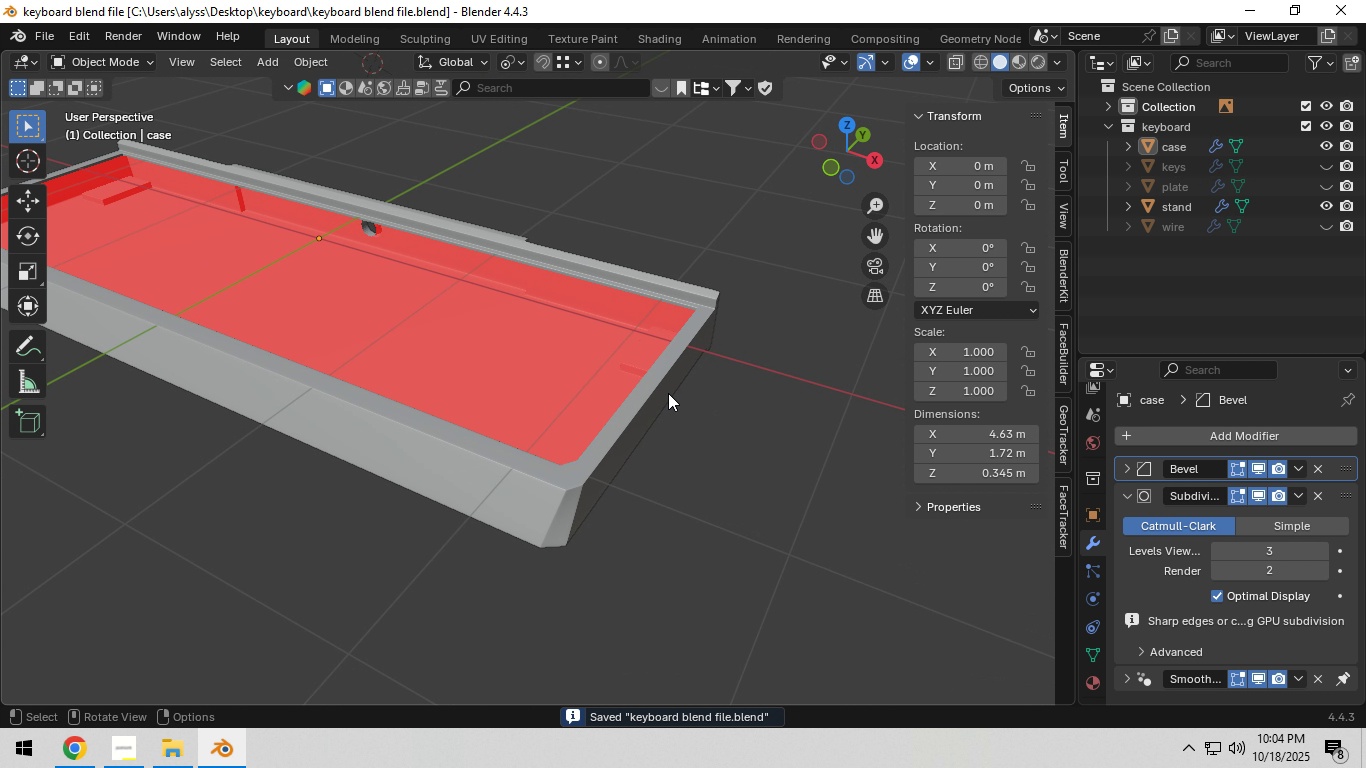 
scroll: coordinate [668, 393], scroll_direction: up, amount: 1.0
 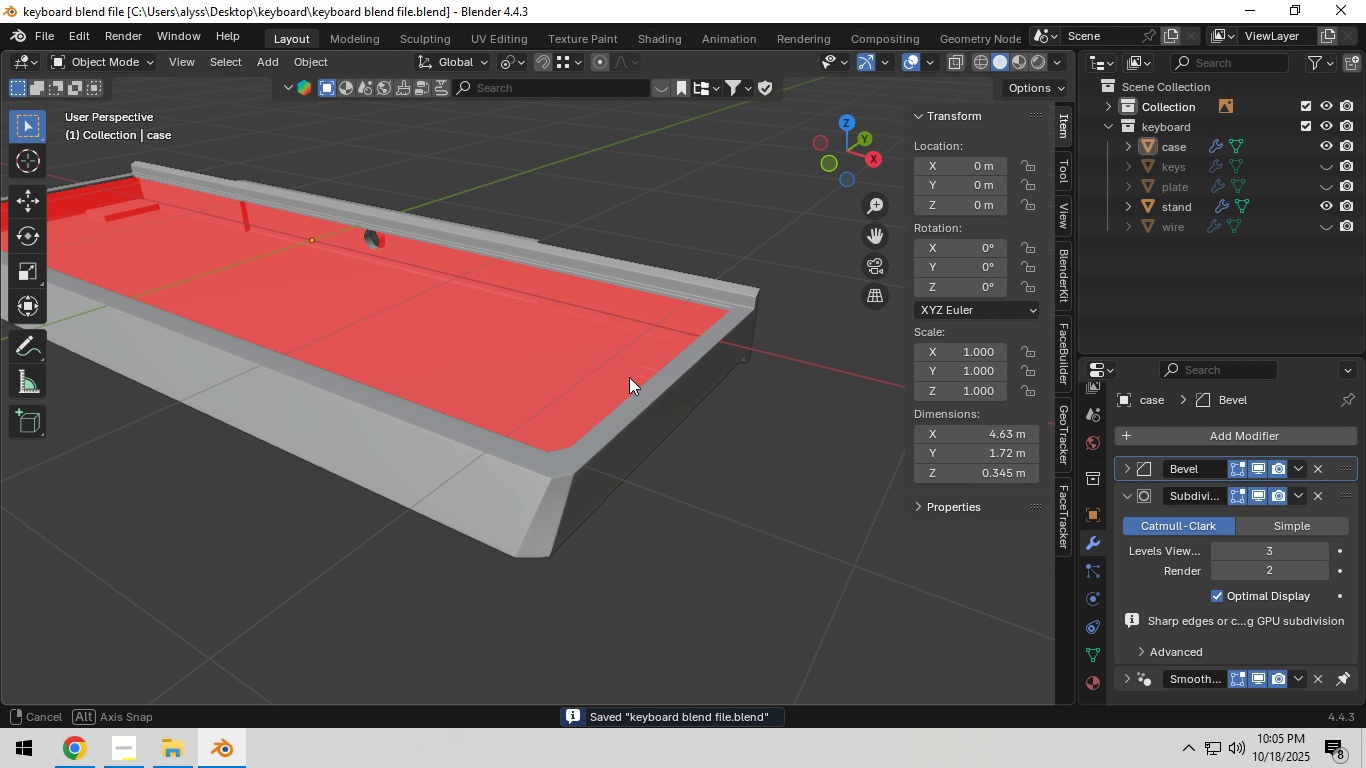 
hold_key(key=ShiftLeft, duration=0.42)
 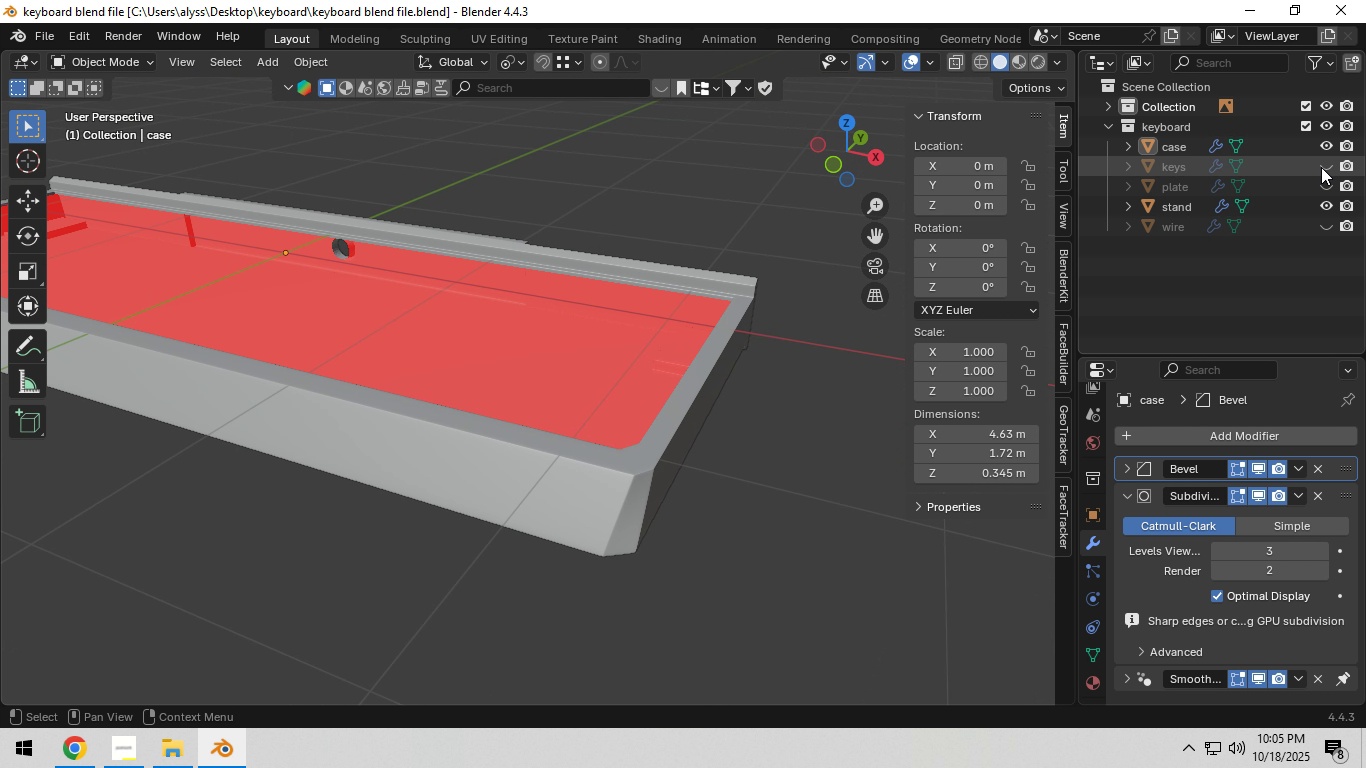 
double_click([1322, 184])
 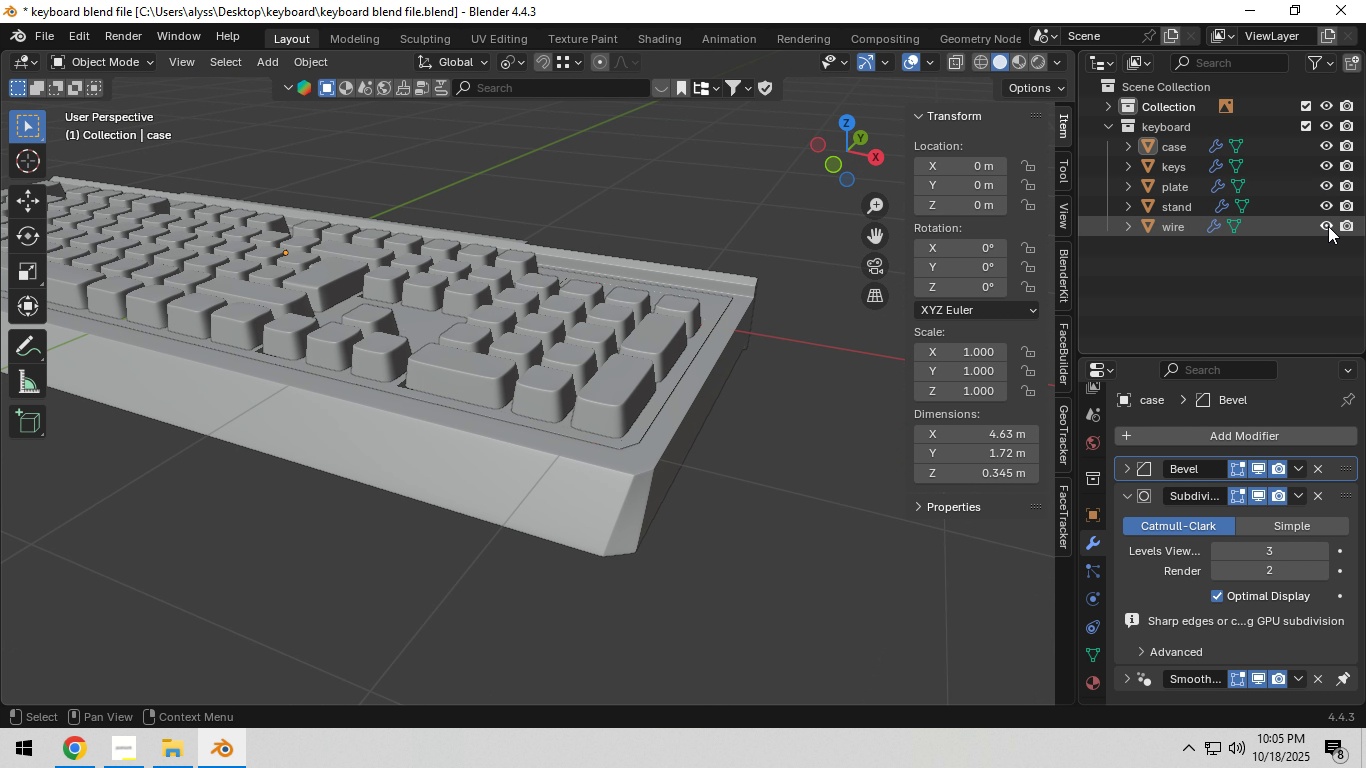 
triple_click([1328, 226])
 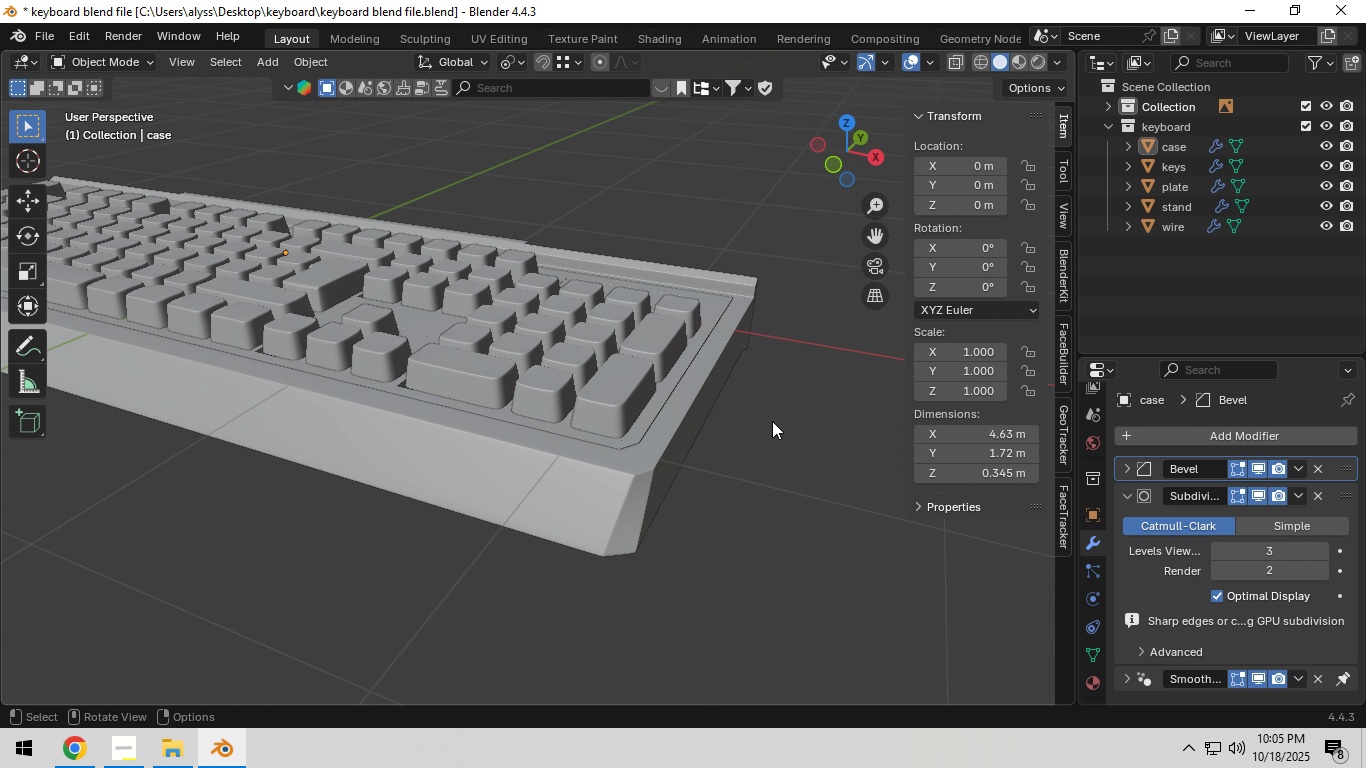 
left_click([770, 422])
 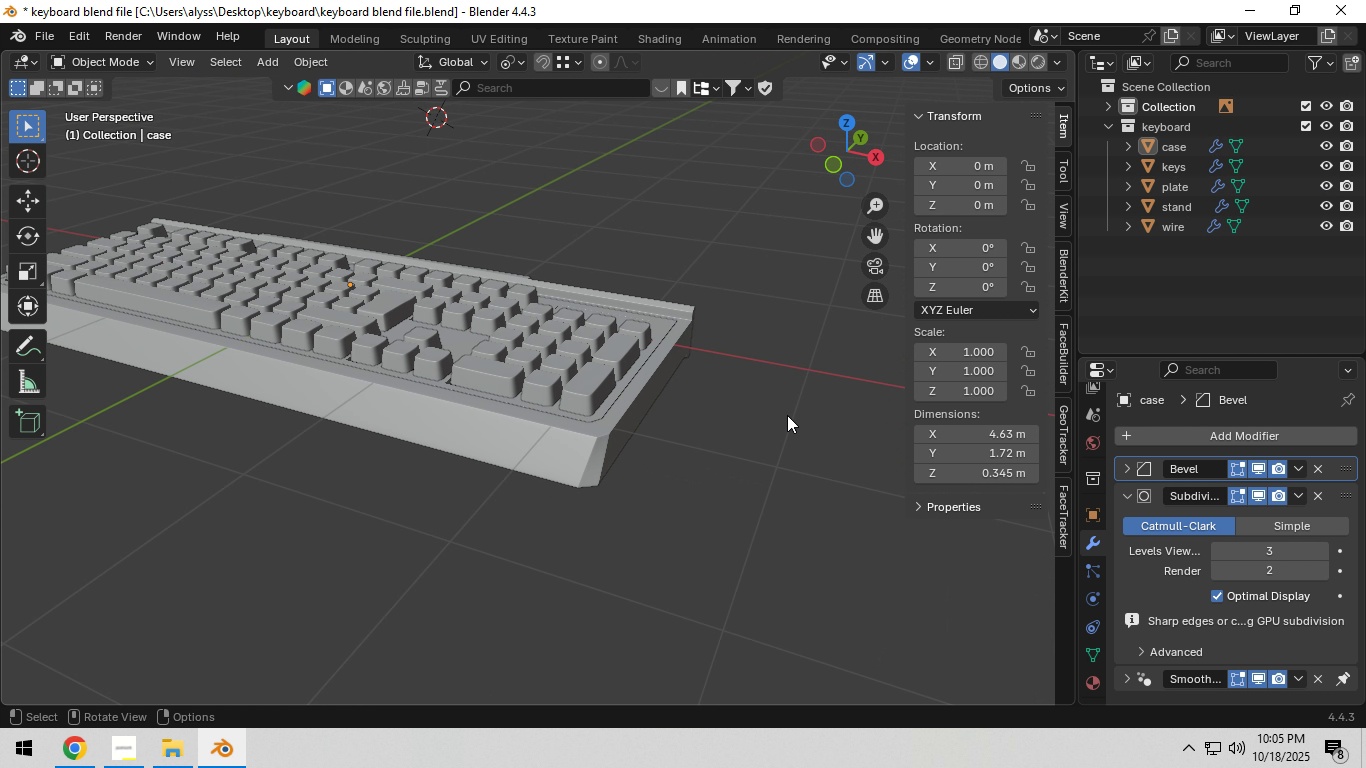 
scroll: coordinate [787, 415], scroll_direction: down, amount: 4.0
 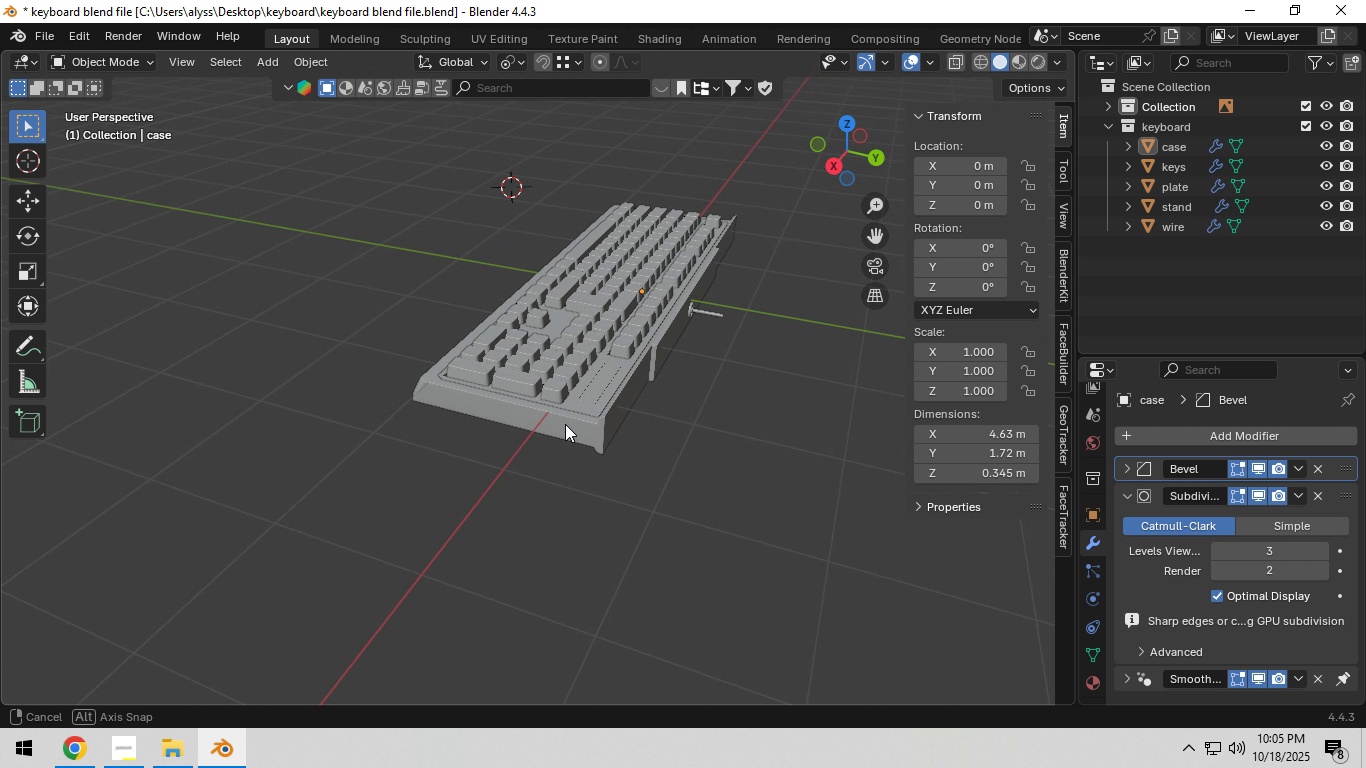 
key(Shift+ShiftLeft)
 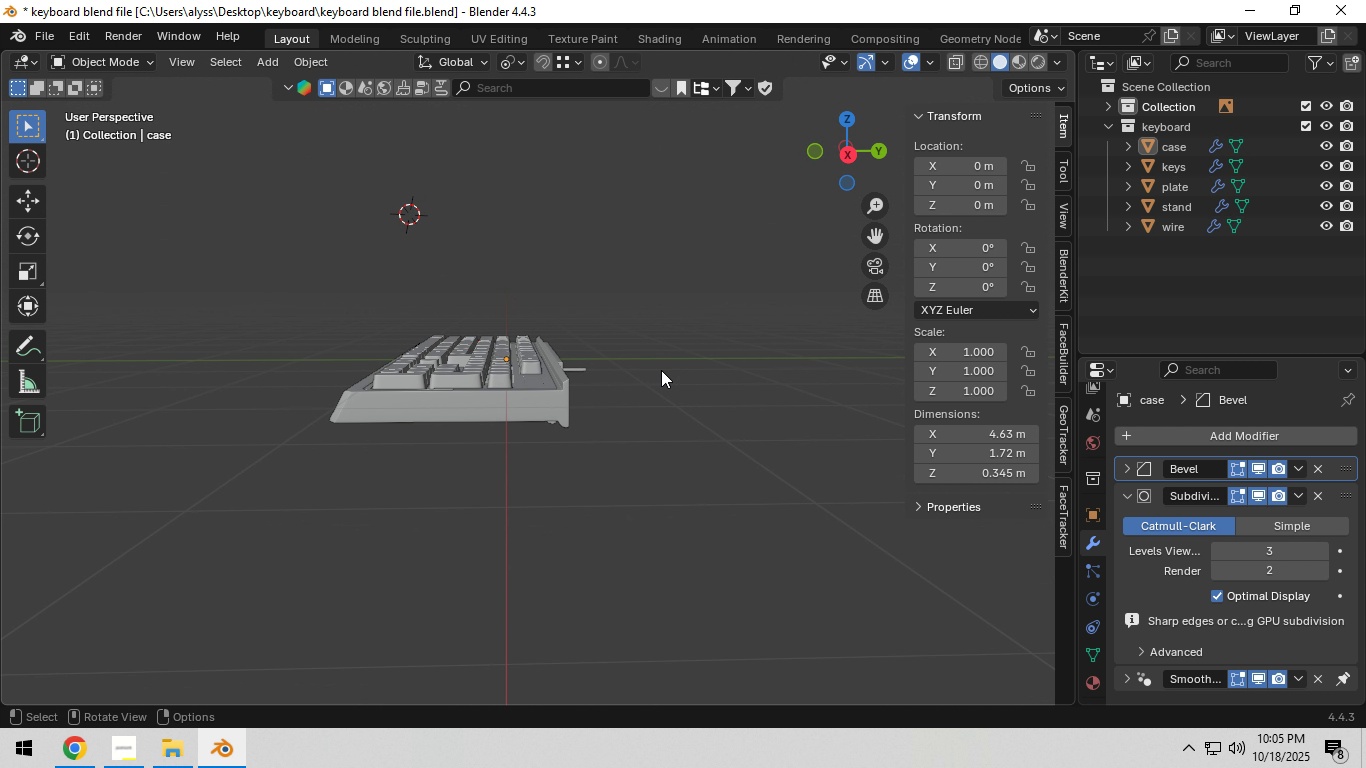 
scroll: coordinate [628, 399], scroll_direction: up, amount: 2.0
 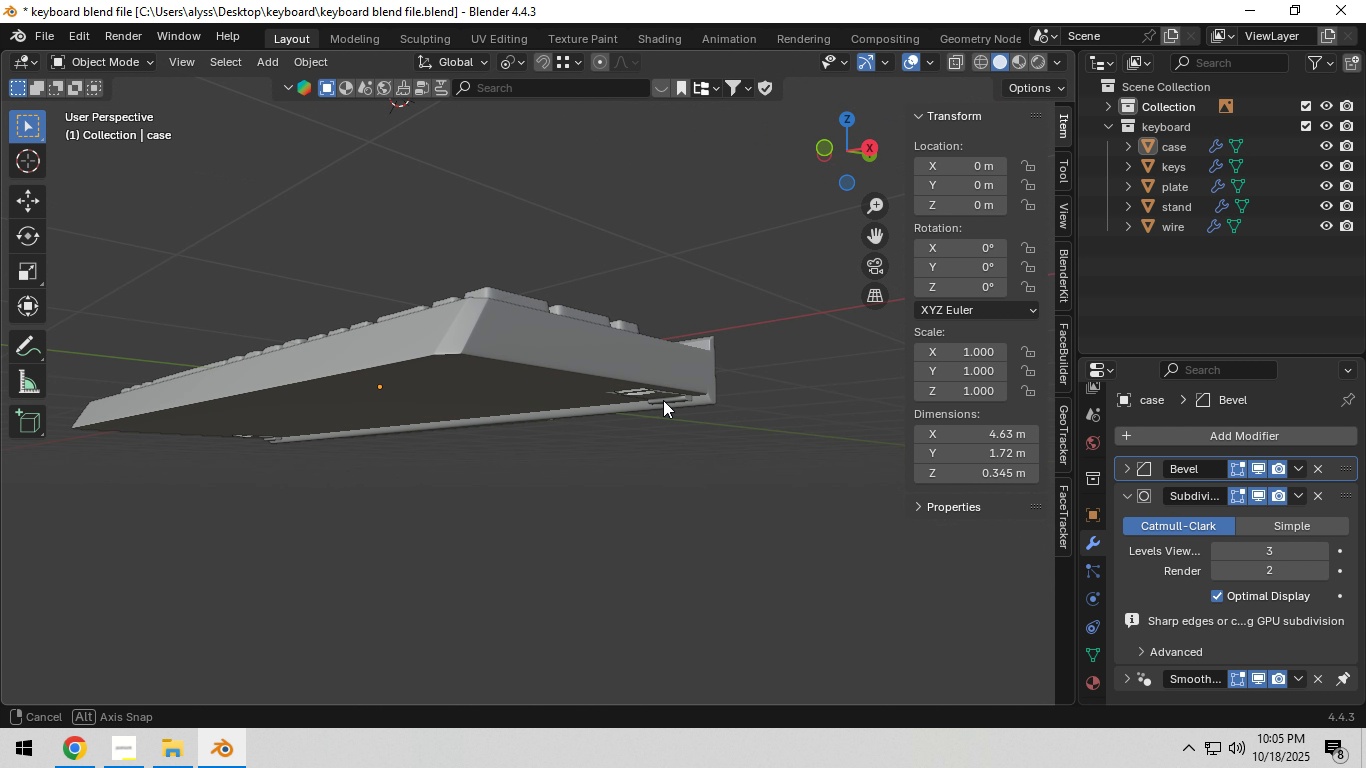 
wait(5.55)
 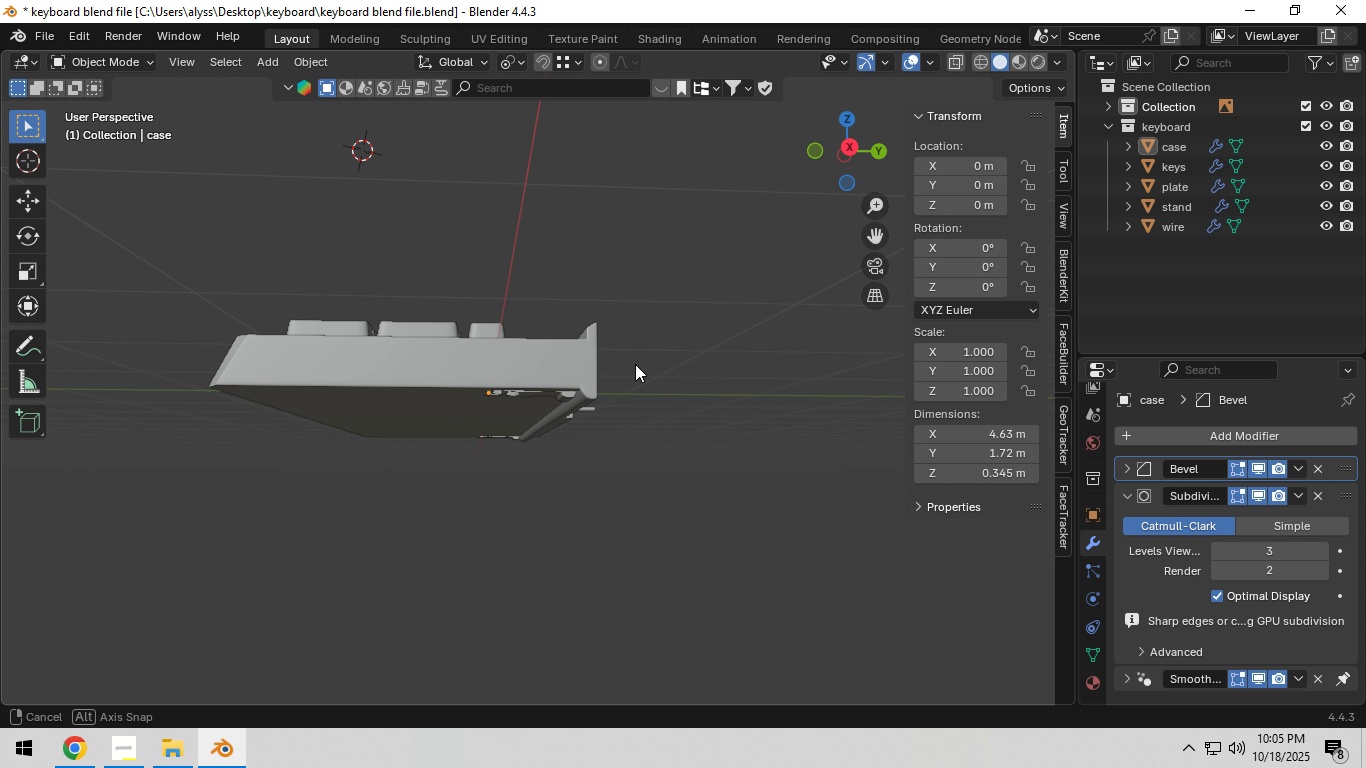 
hold_key(key=ShiftLeft, duration=0.4)
 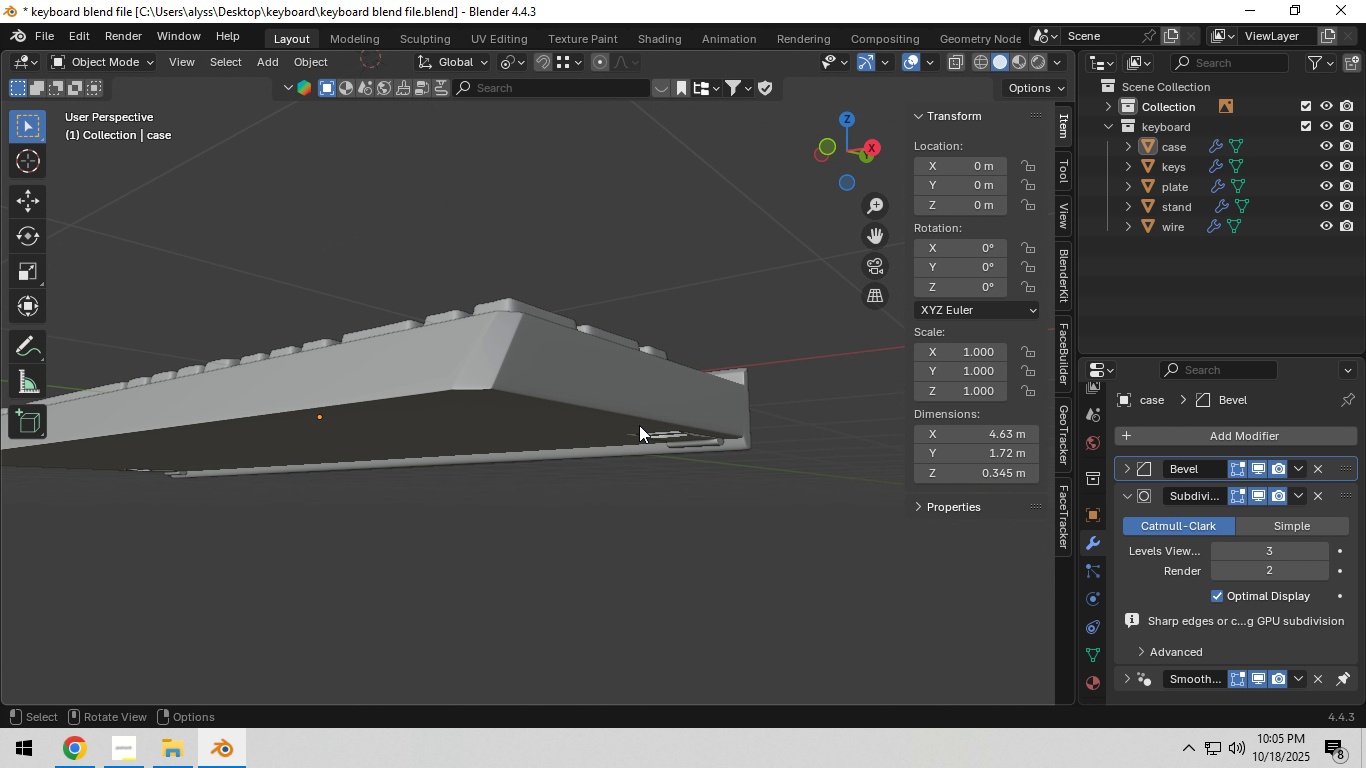 
scroll: coordinate [639, 425], scroll_direction: up, amount: 2.0
 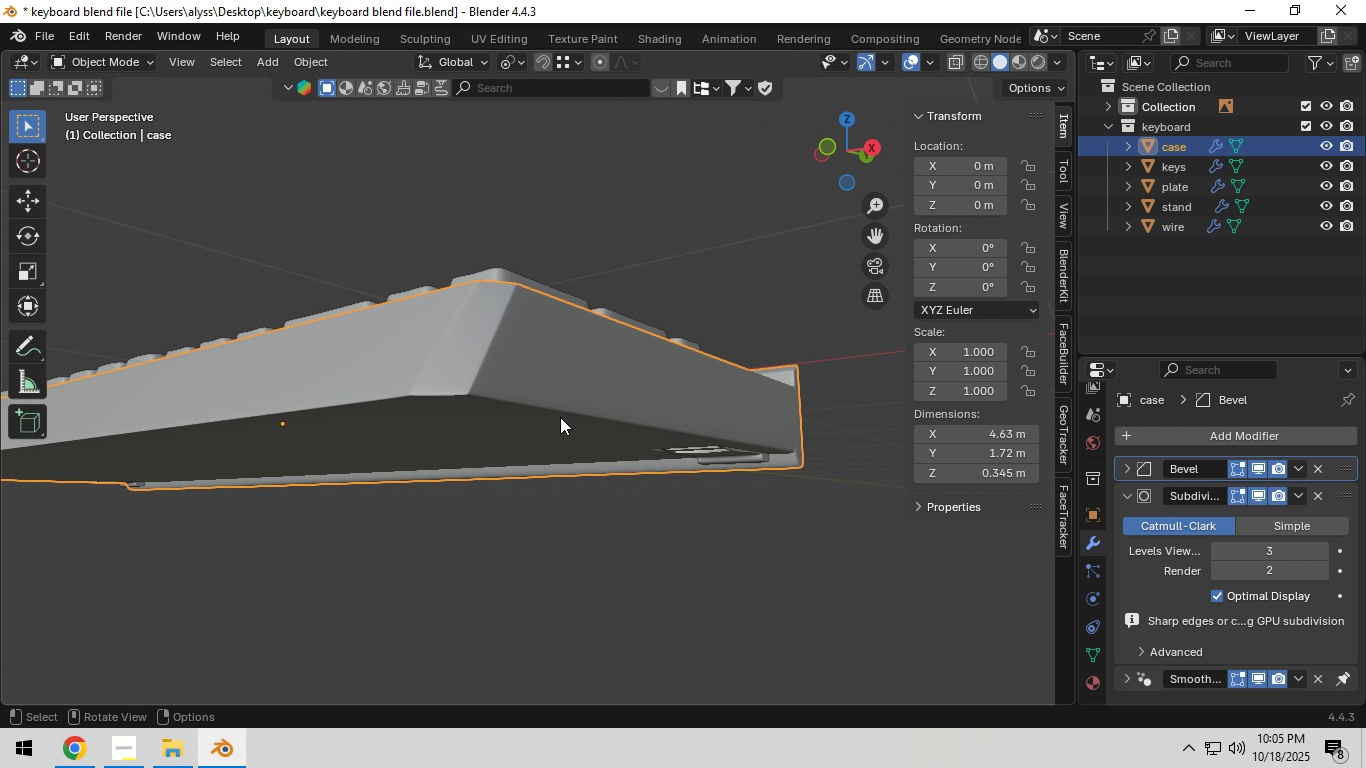 
left_click([560, 417])
 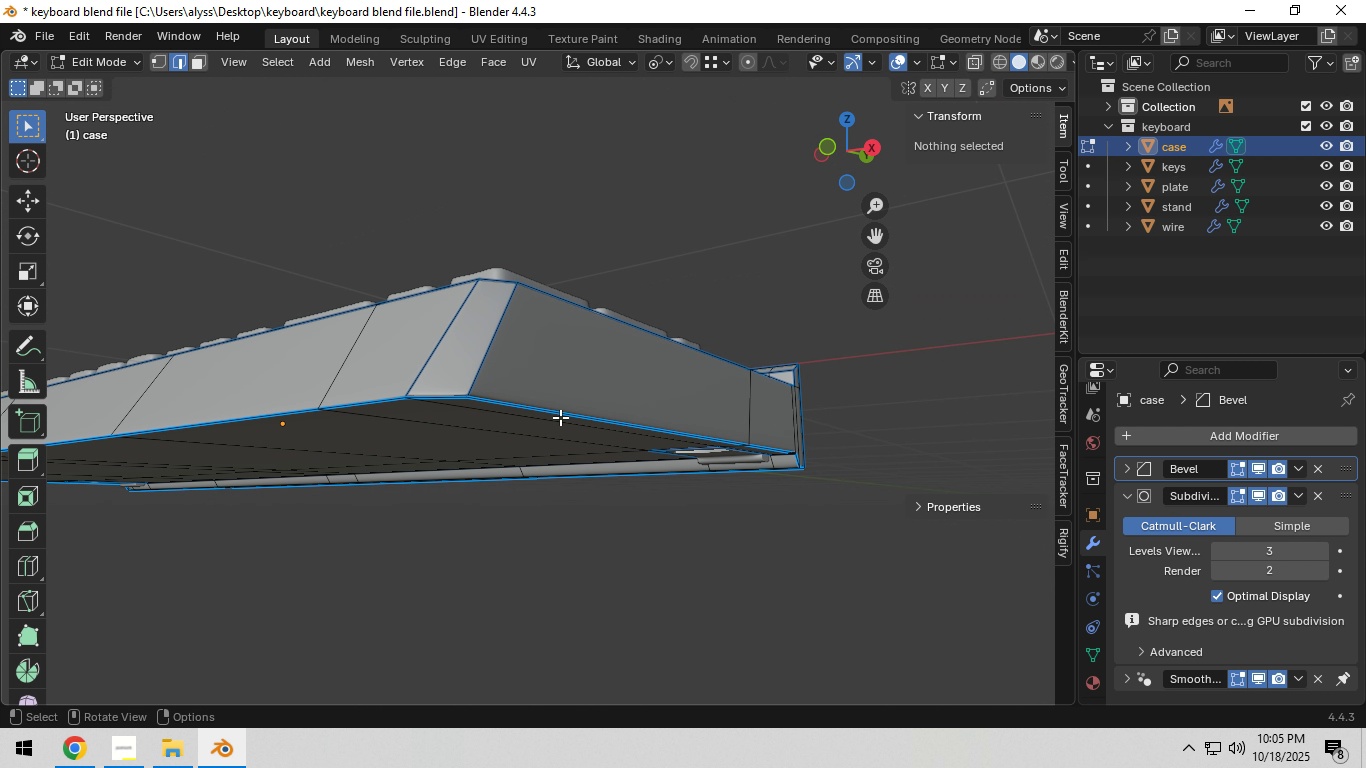 
key(Tab)
 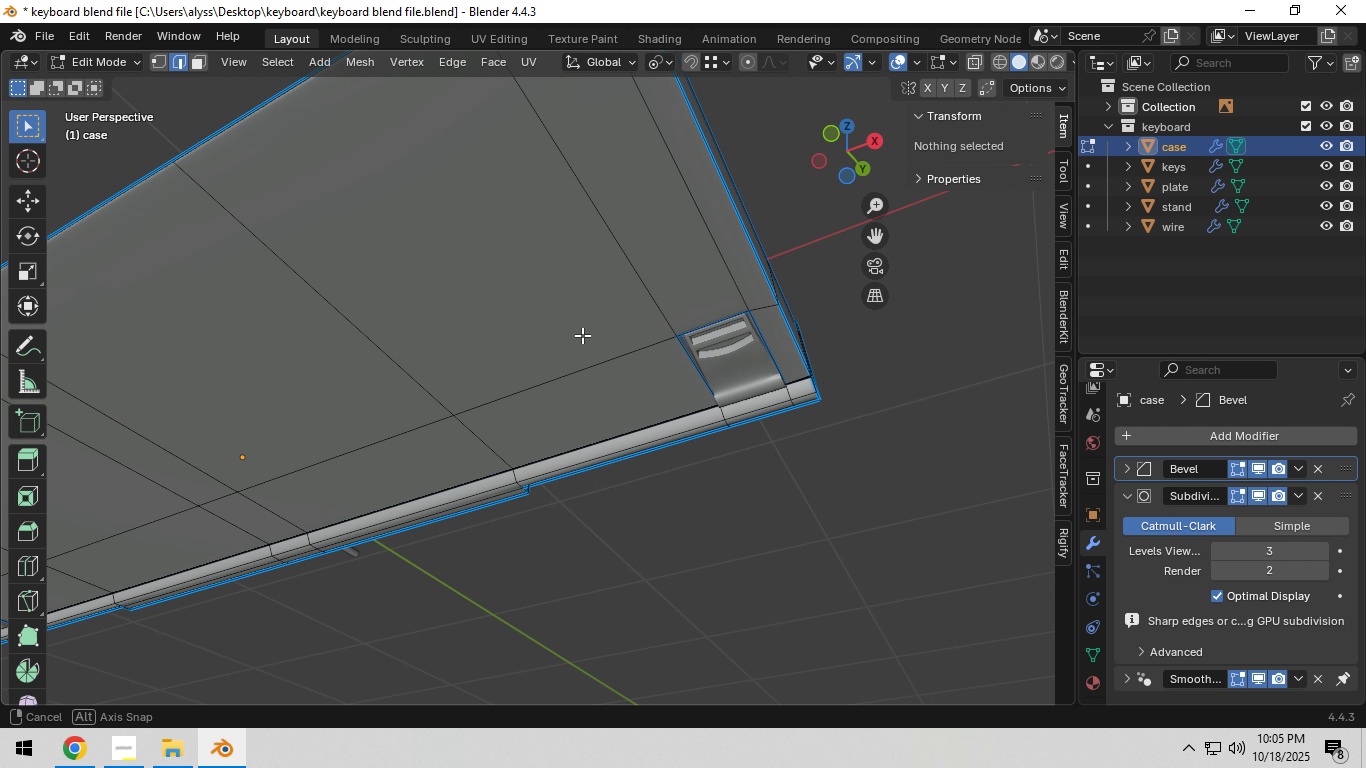 
hold_key(key=ShiftLeft, duration=0.67)
 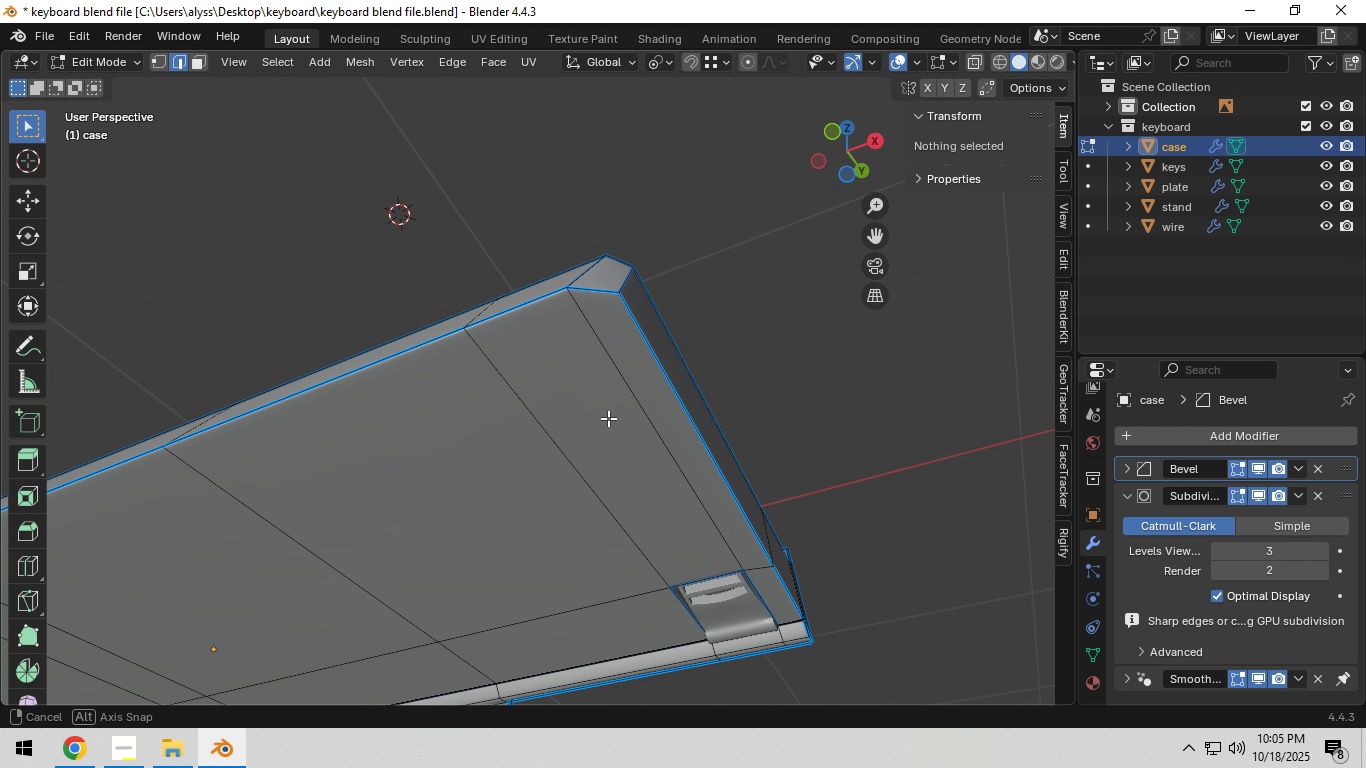 
hold_key(key=ShiftLeft, duration=7.14)
 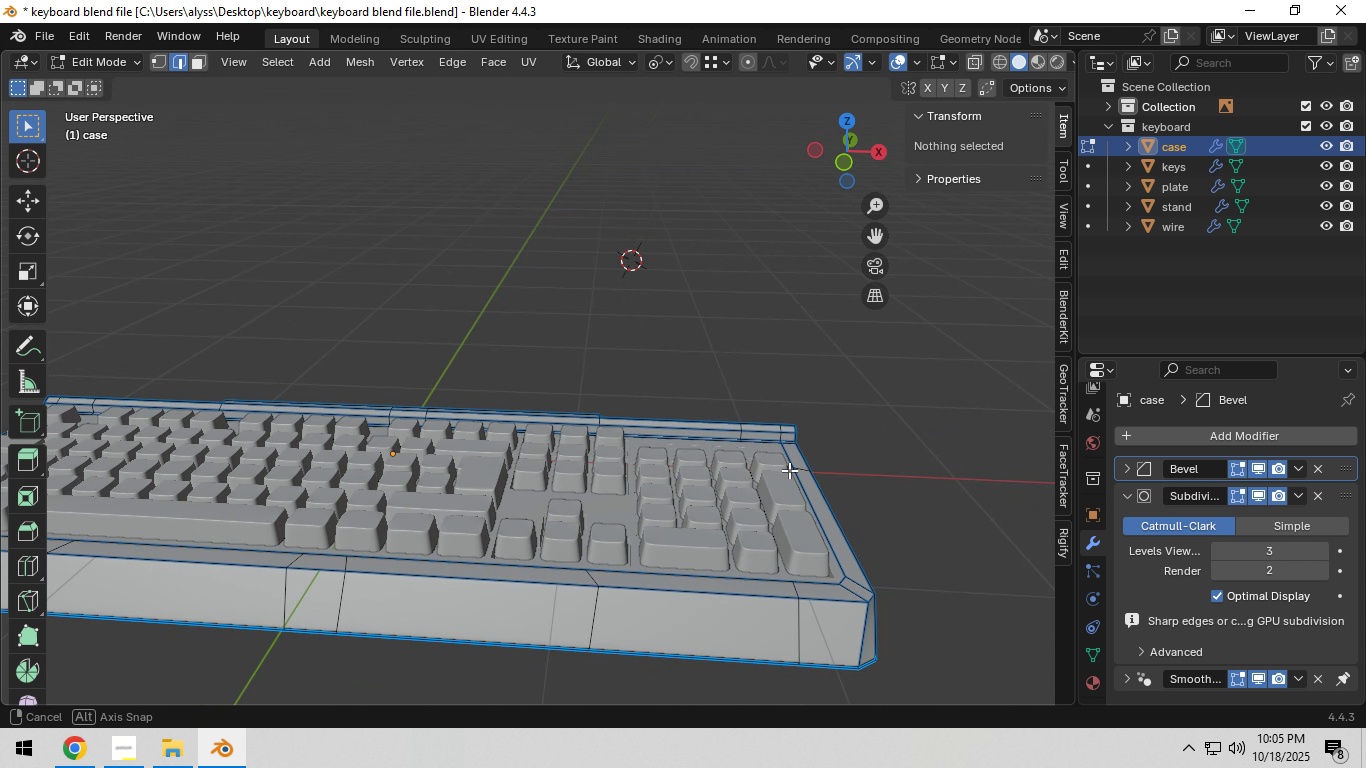 
key(Control+R)
 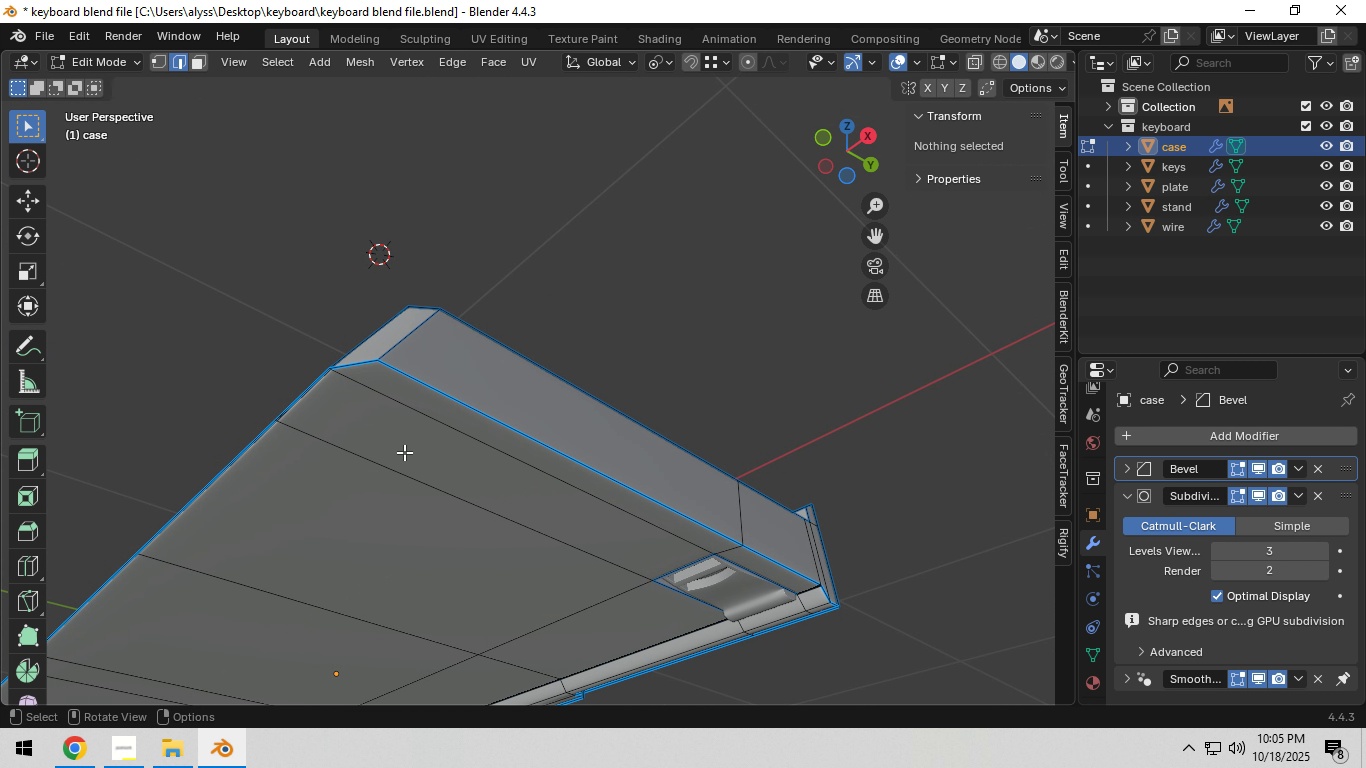 
right_click([404, 452])
 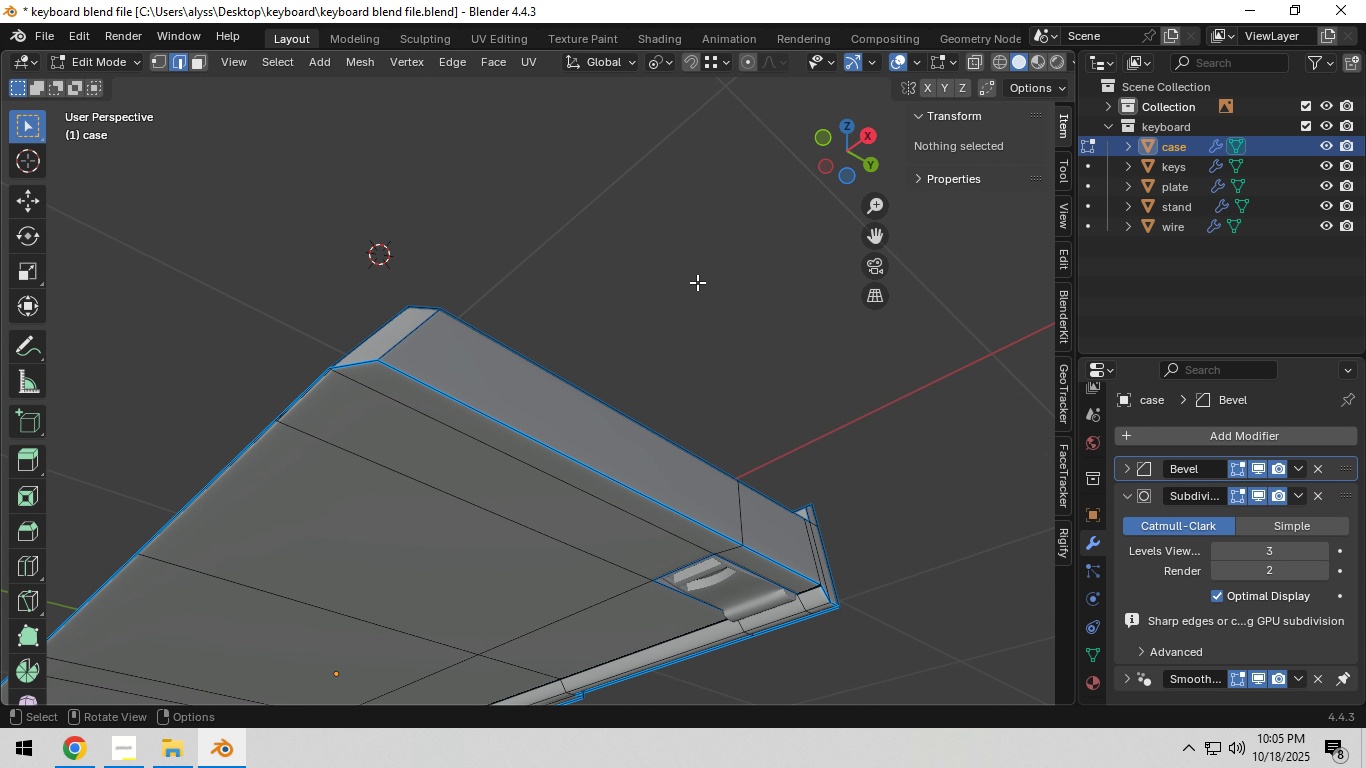 
left_click([697, 282])
 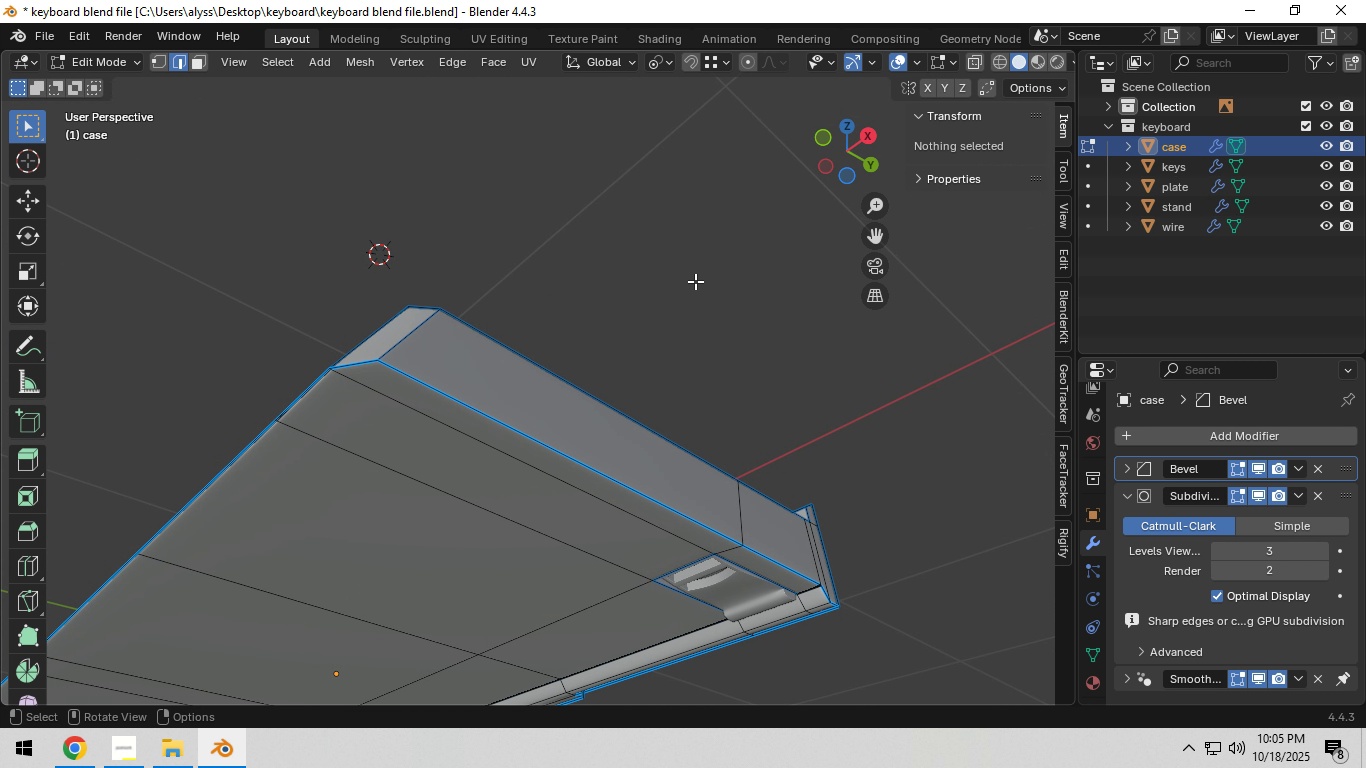 
scroll: coordinate [695, 281], scroll_direction: down, amount: 1.0
 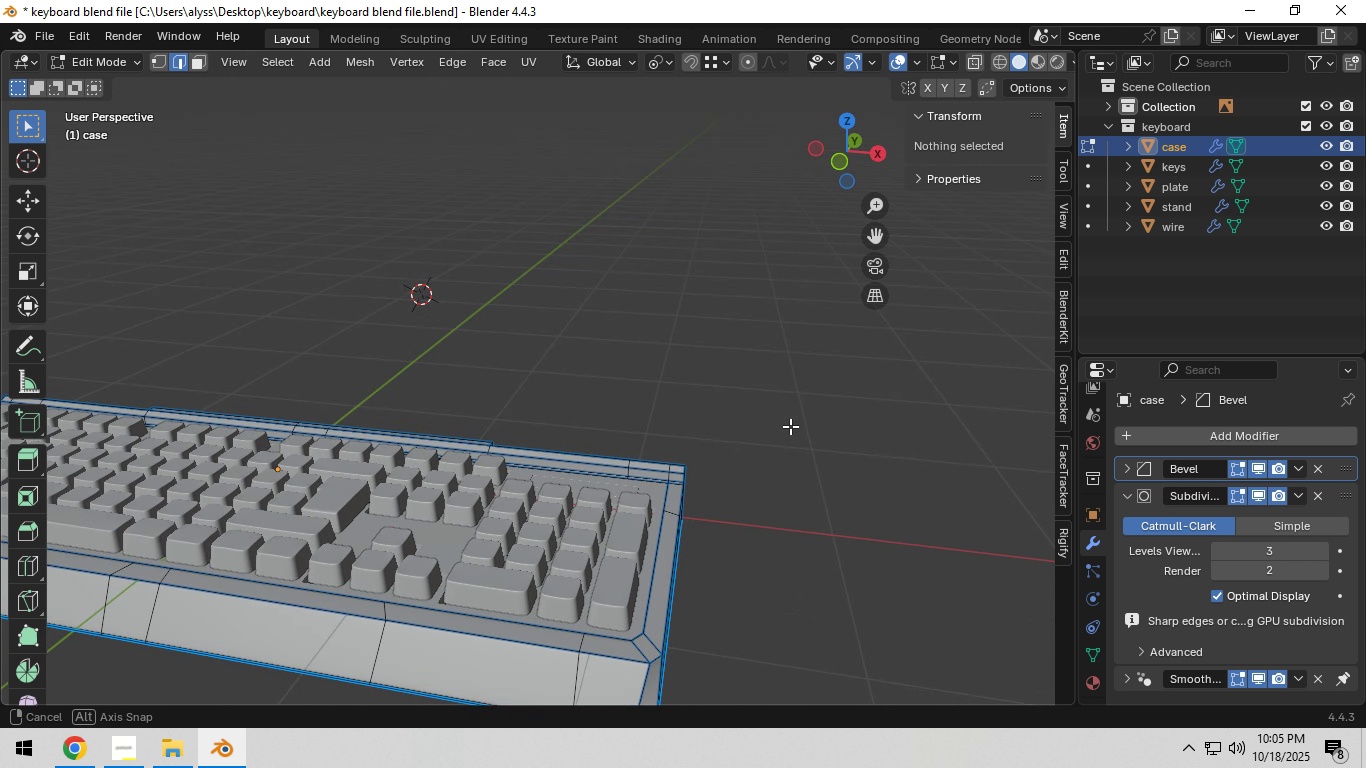 
hold_key(key=ShiftLeft, duration=0.31)
 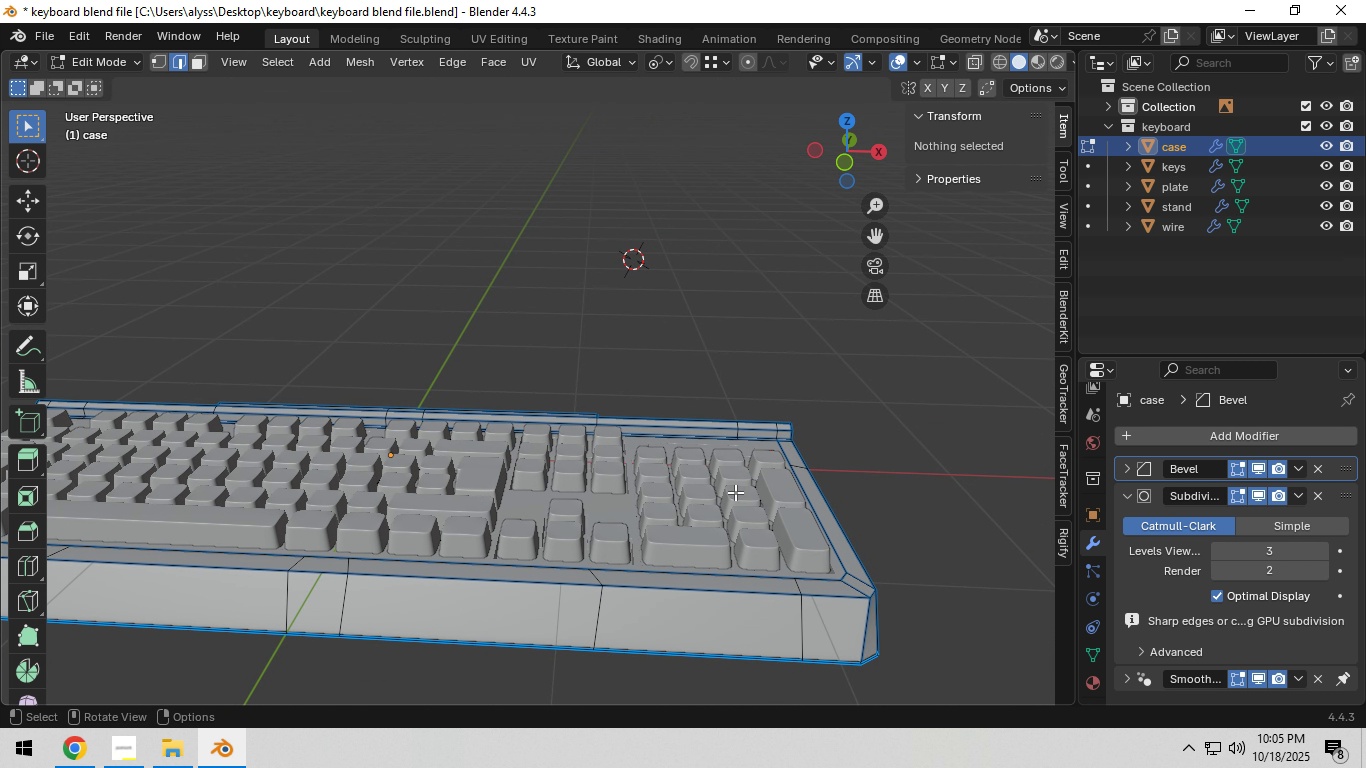 
key(Tab)
 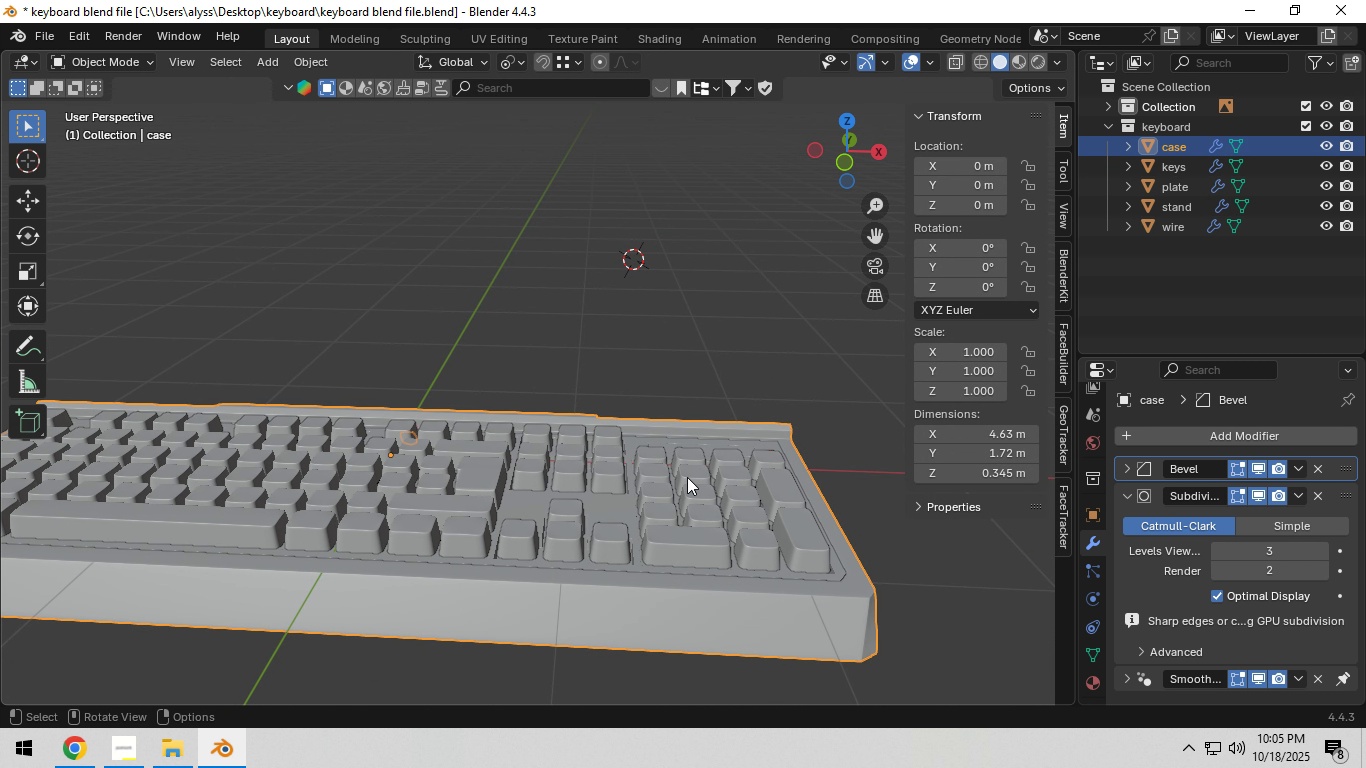 
hold_key(key=ShiftLeft, duration=0.61)
 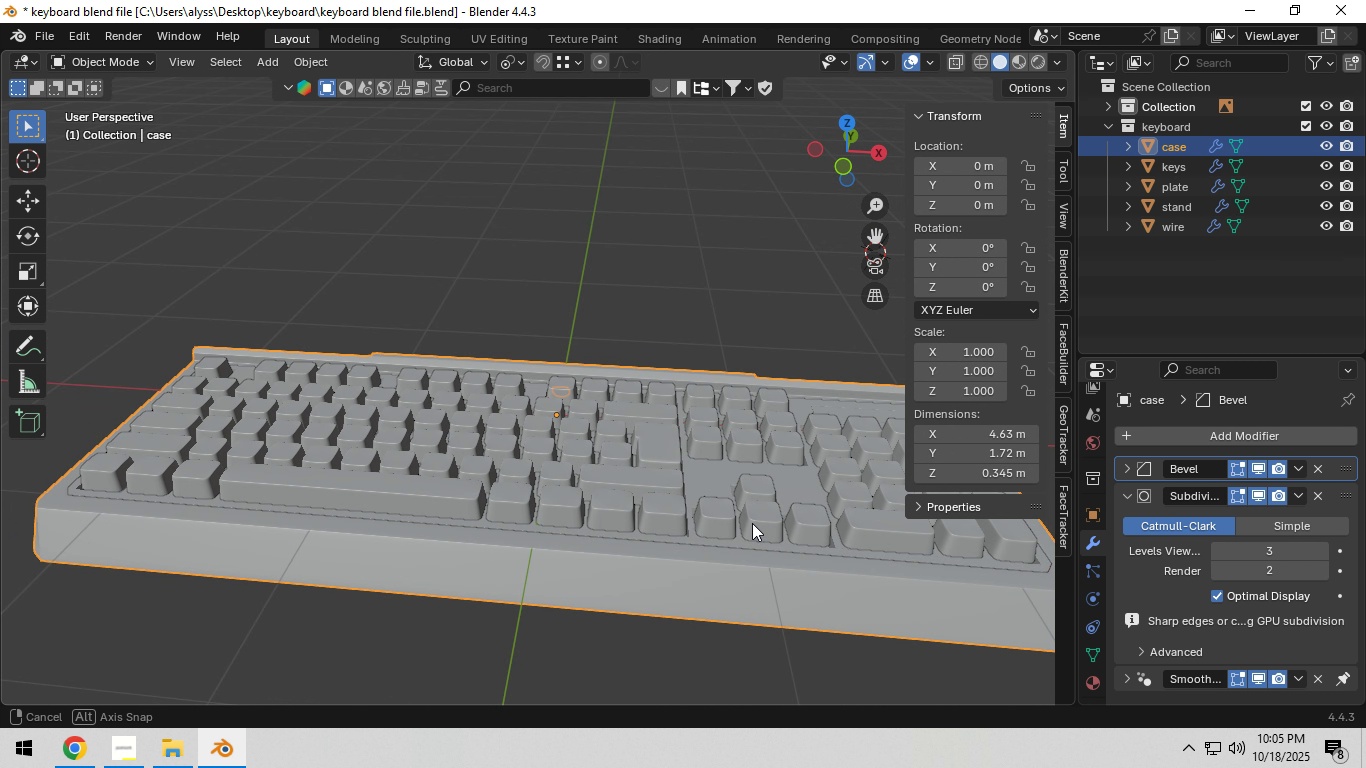 
key(Control+S)
 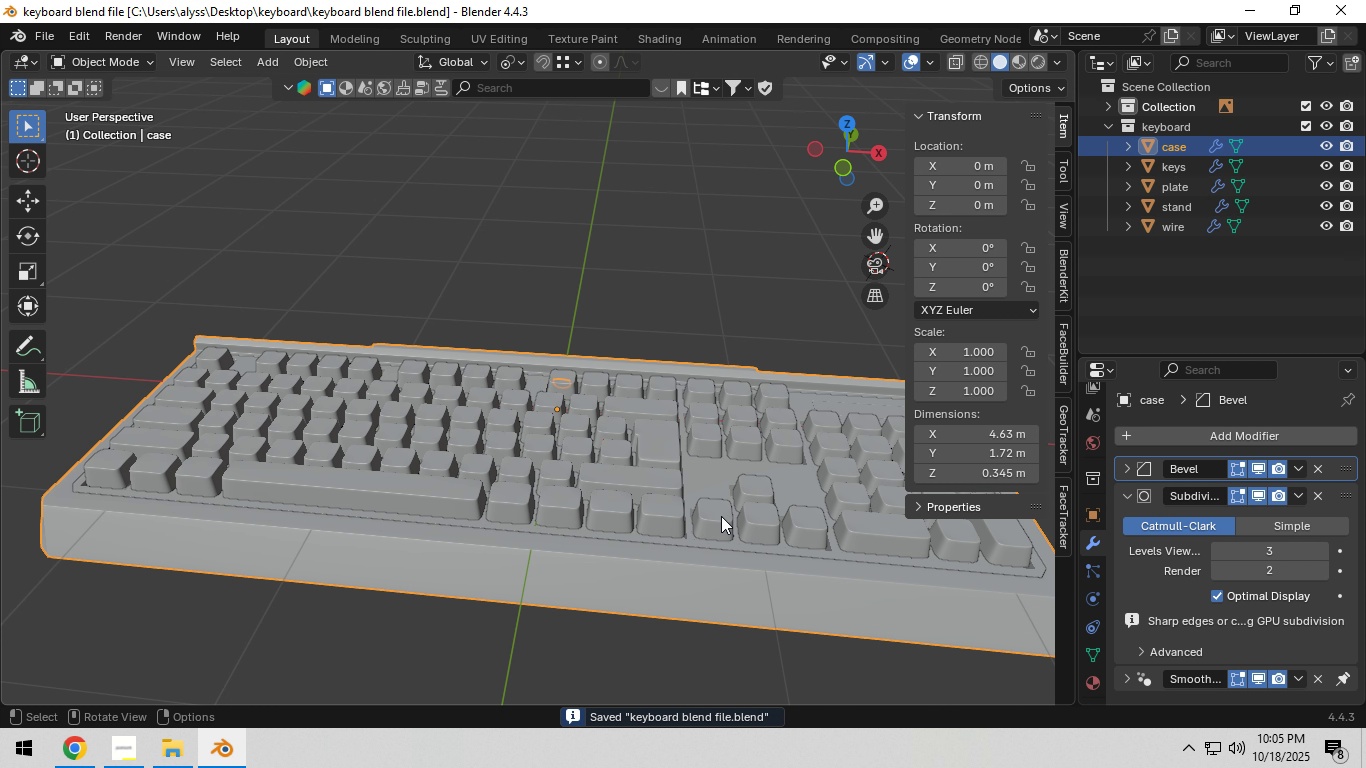 
key(N)
 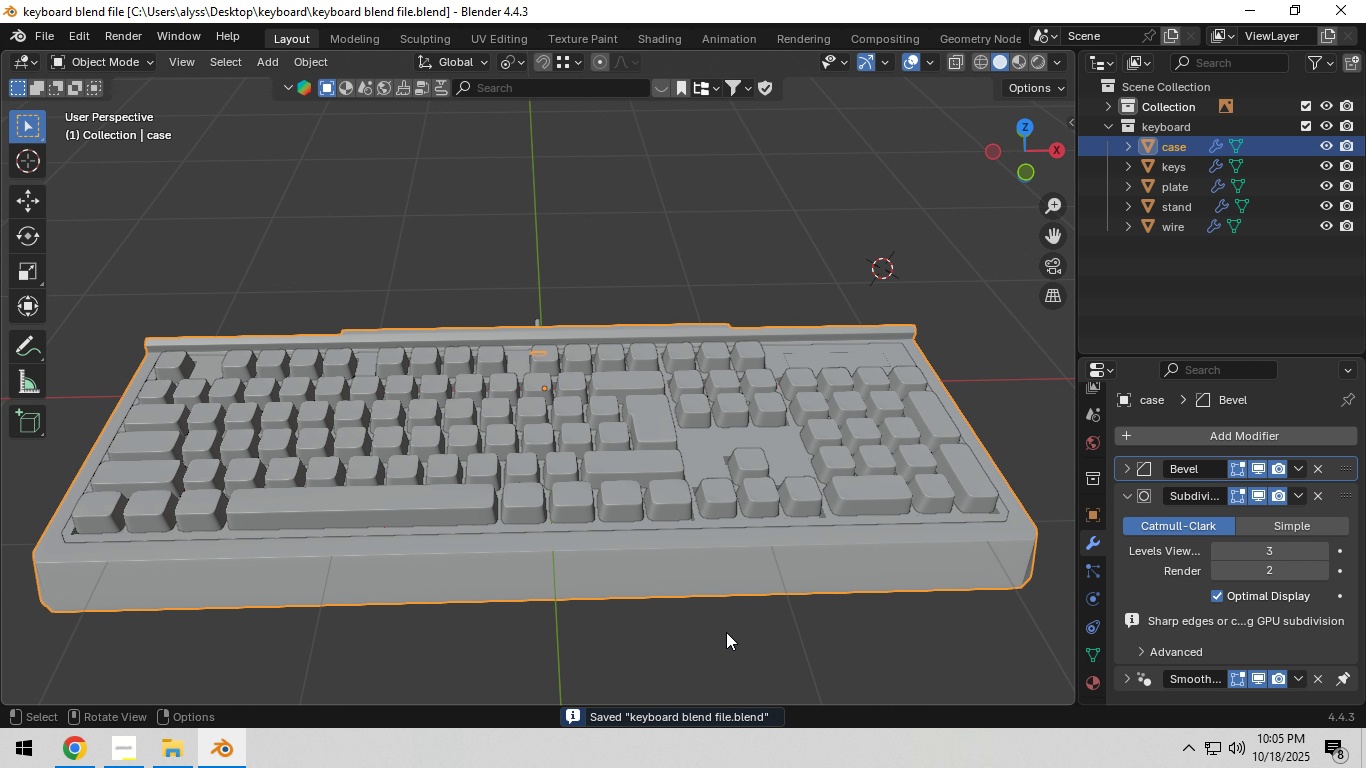 
left_click([724, 642])
 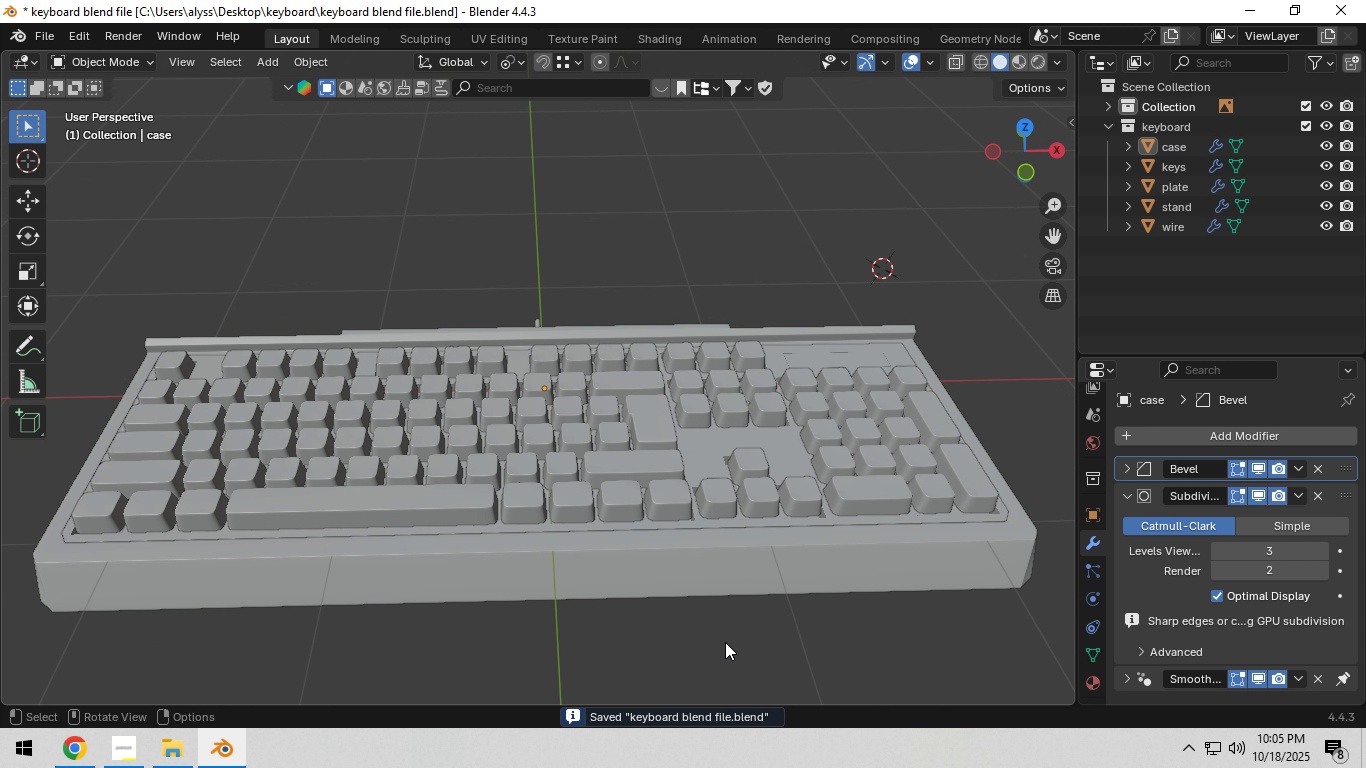 
key(Control+S)